 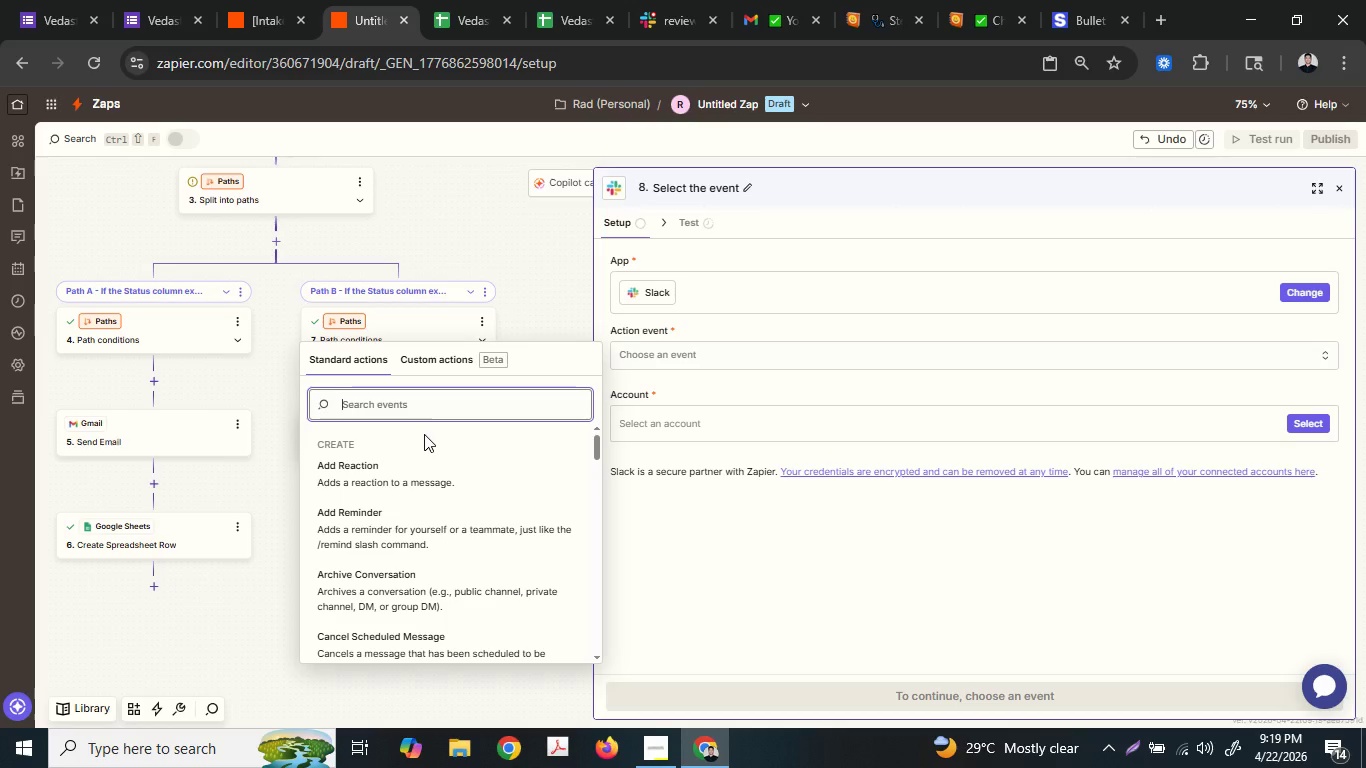 
scroll: coordinate [407, 561], scroll_direction: down, amount: 3.0
 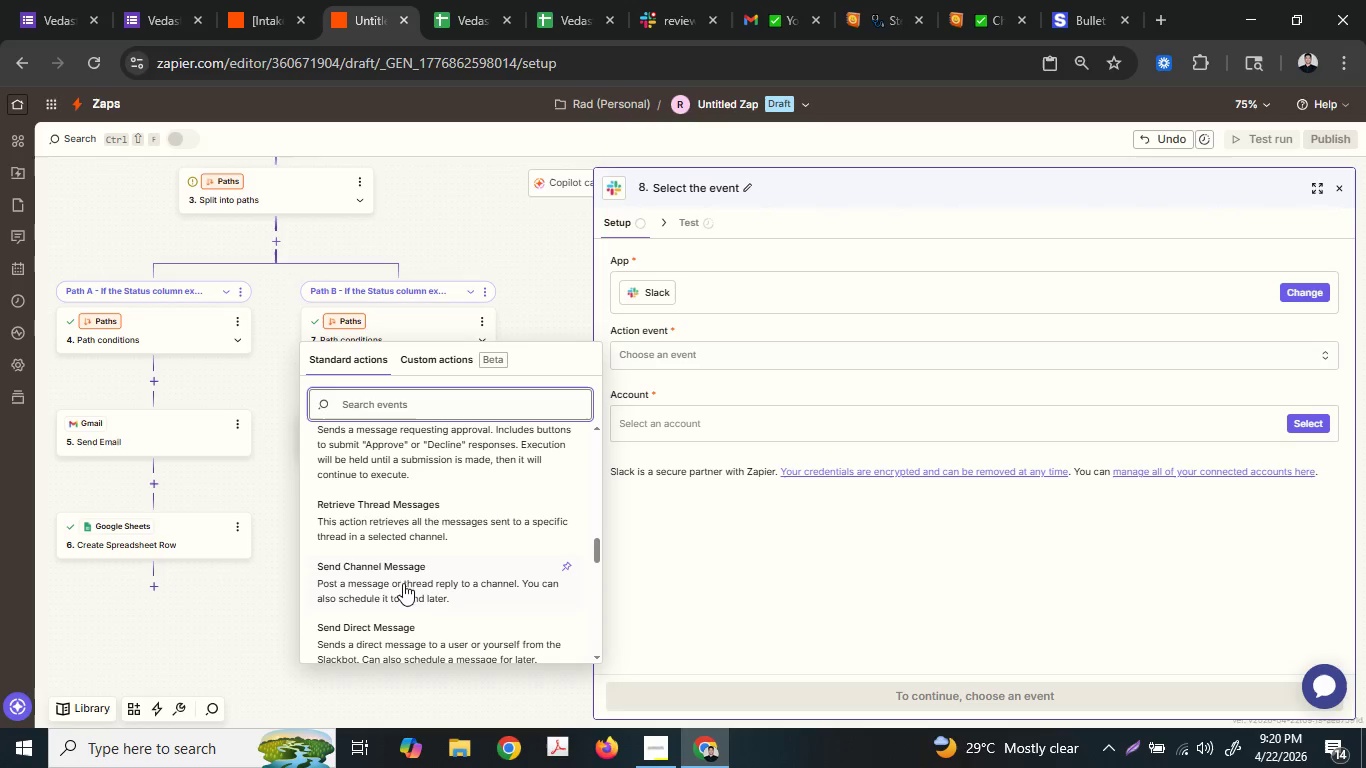 
left_click([425, 579])
 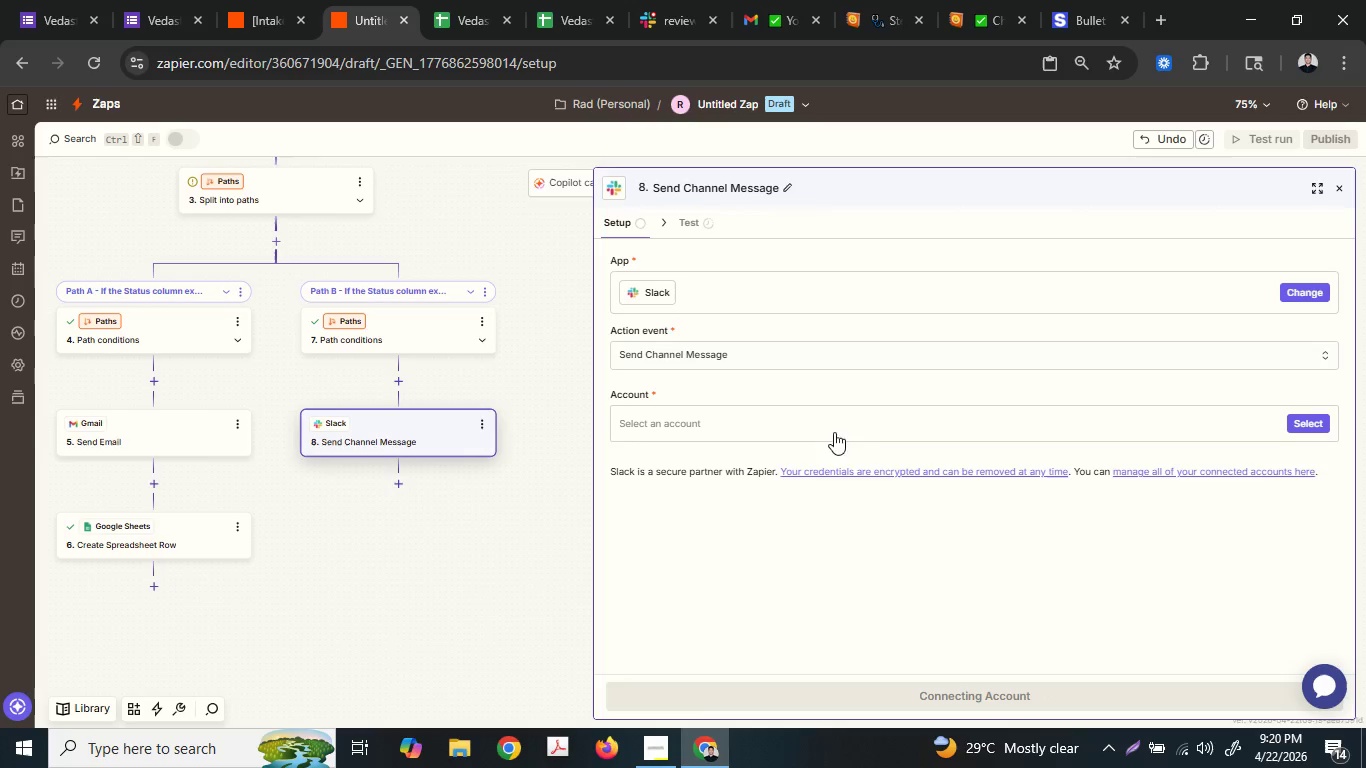 
left_click([869, 411])
 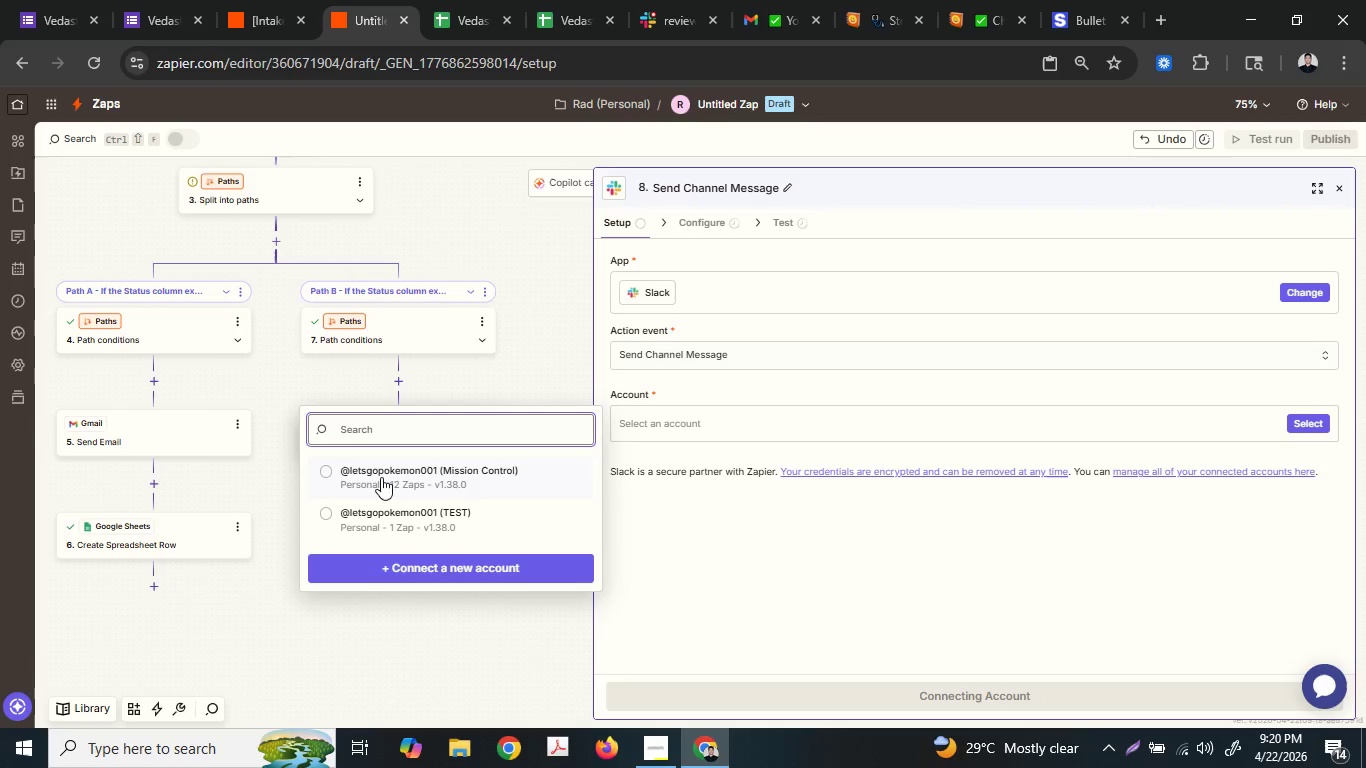 
left_click([381, 477])
 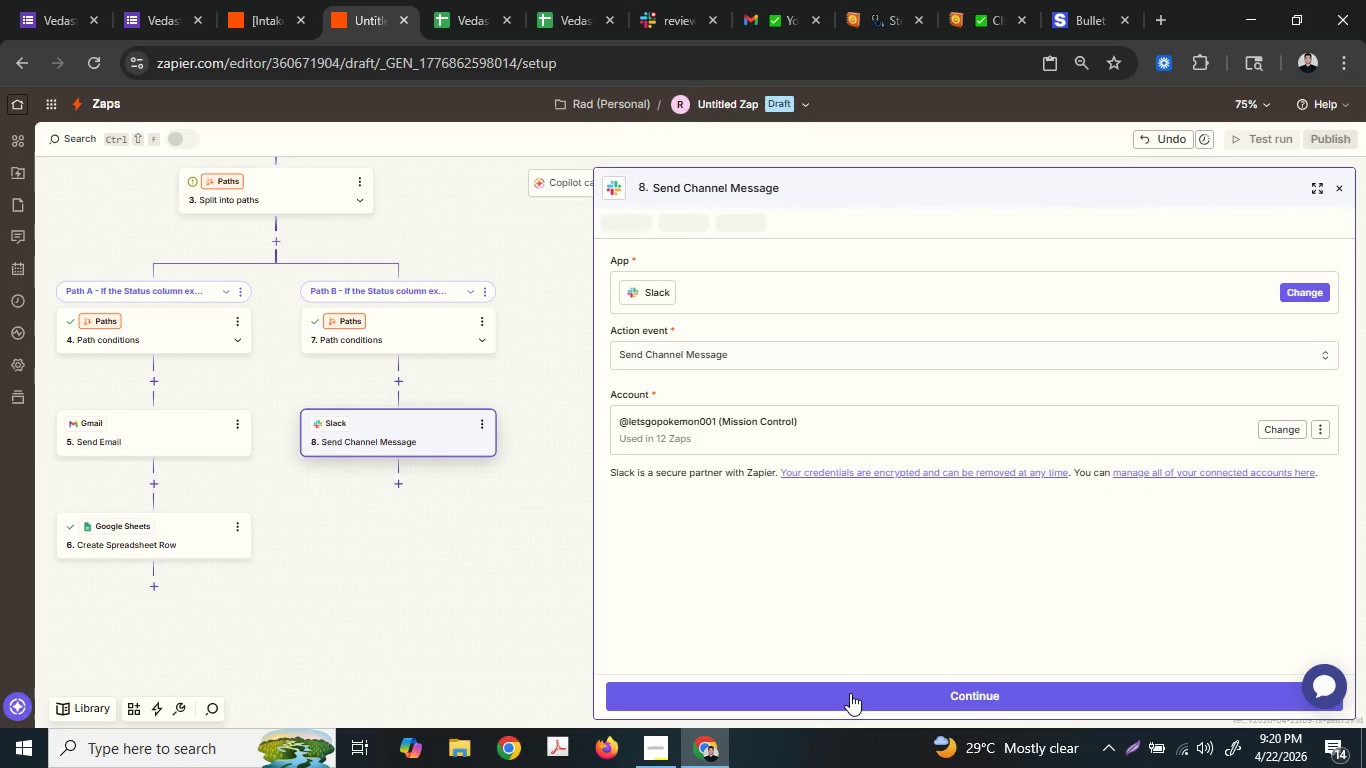 
left_click([850, 692])
 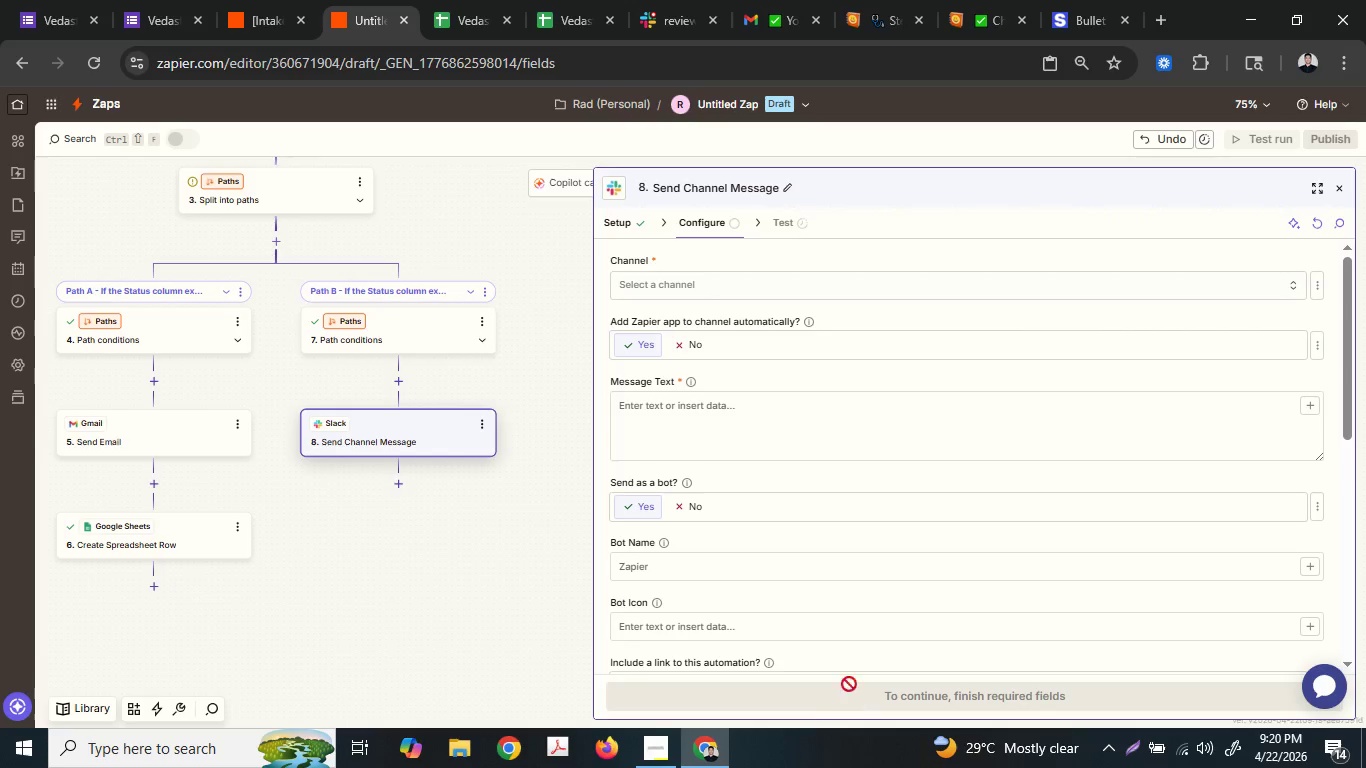 
wait(5.56)
 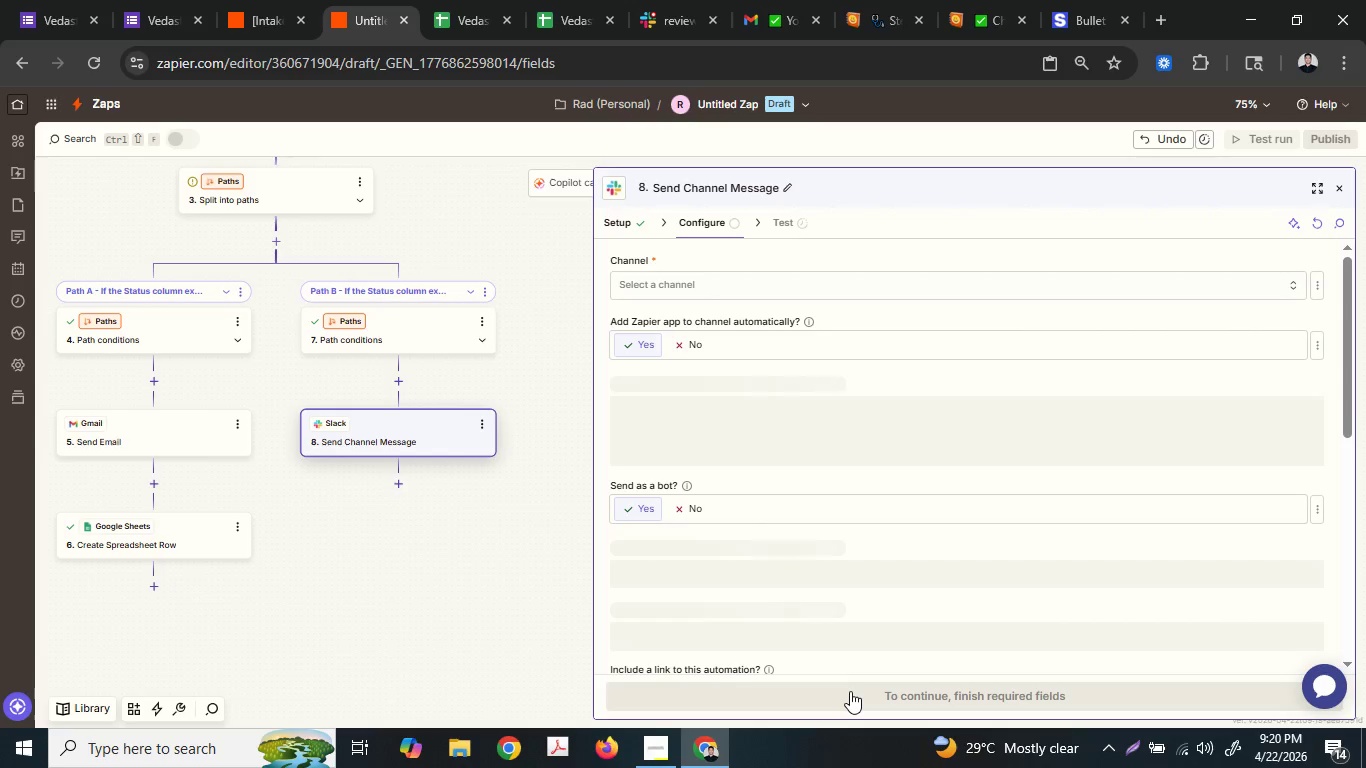 
left_click([682, 290])
 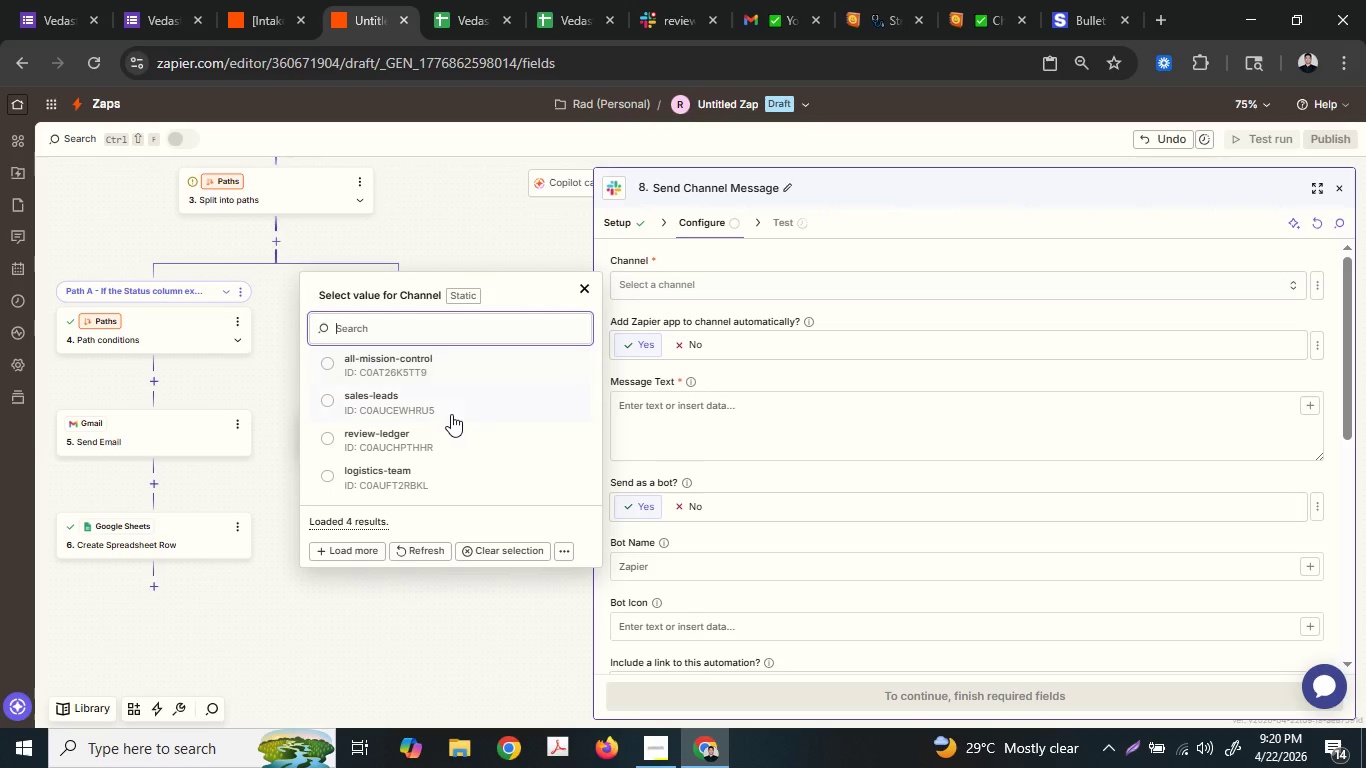 
left_click([445, 433])
 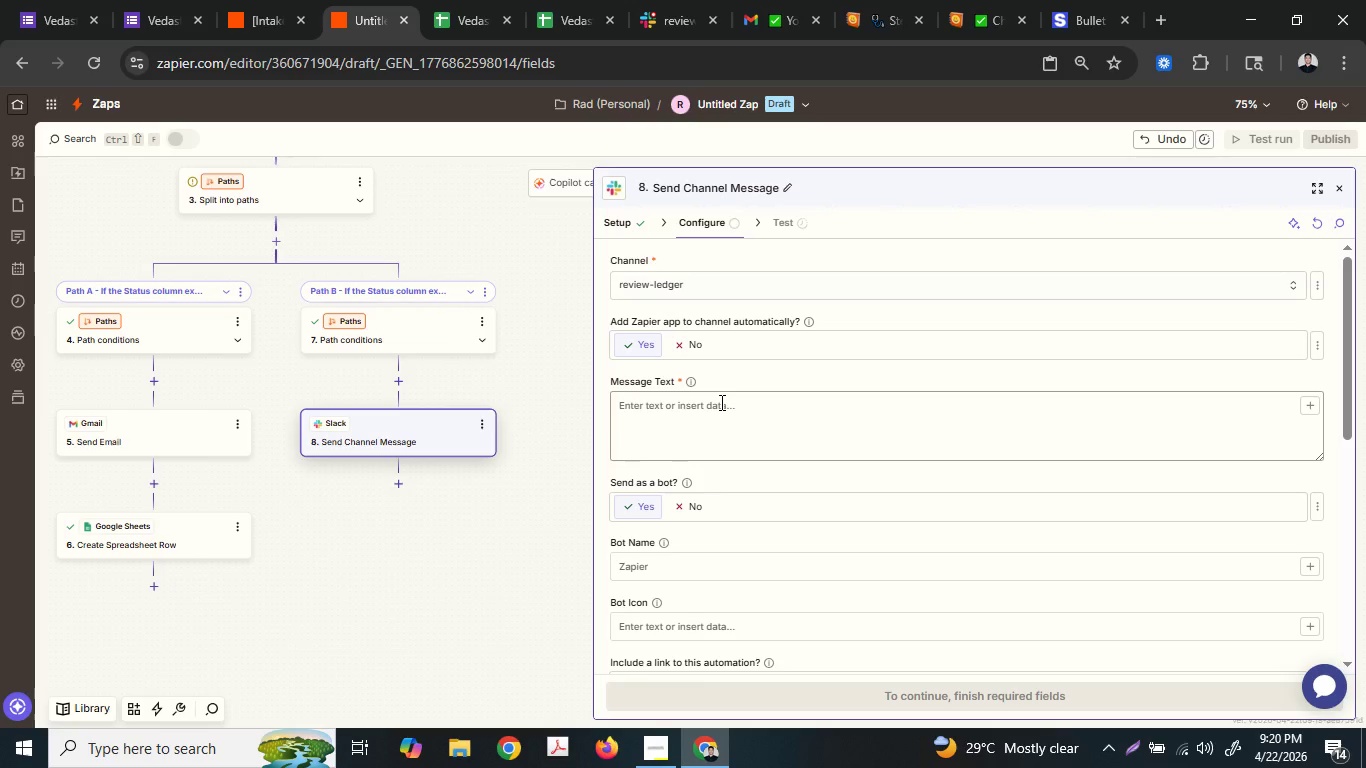 
left_click([720, 402])
 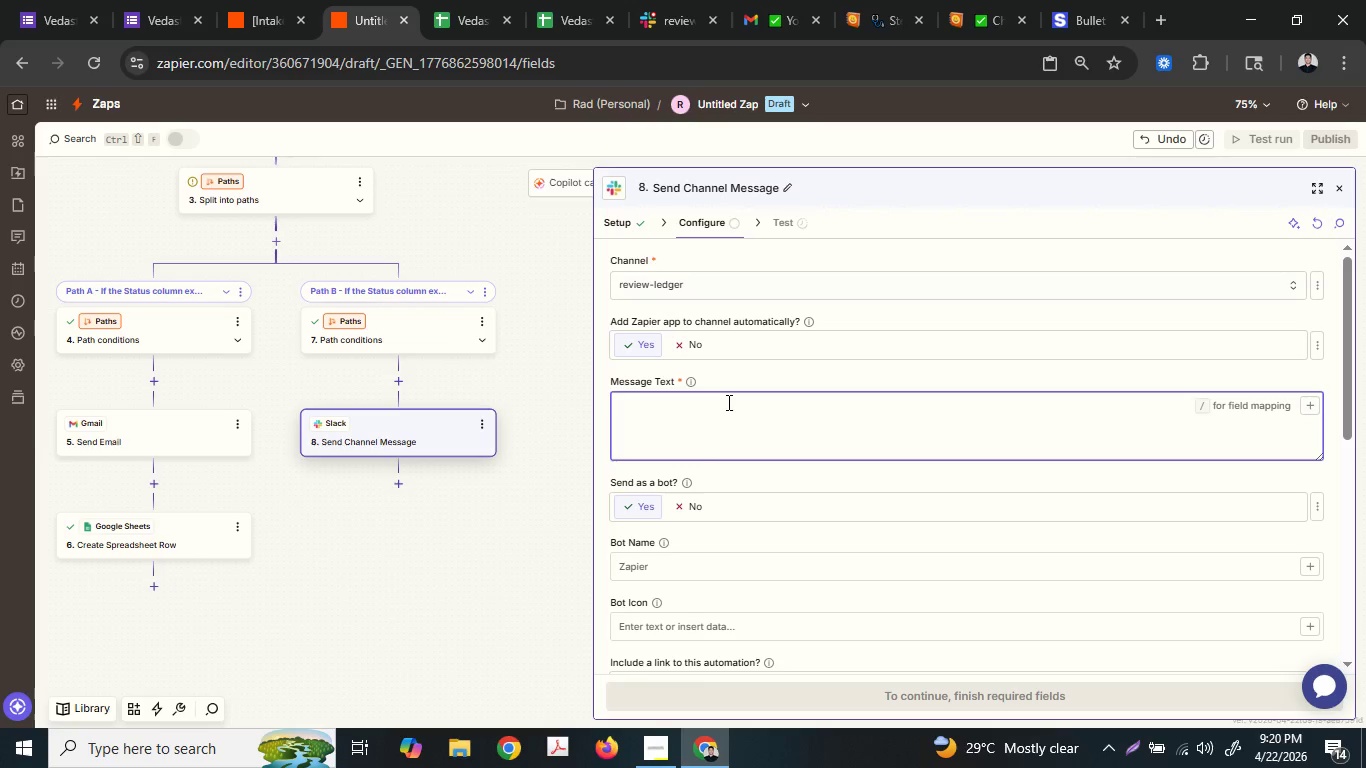 
wait(6.53)
 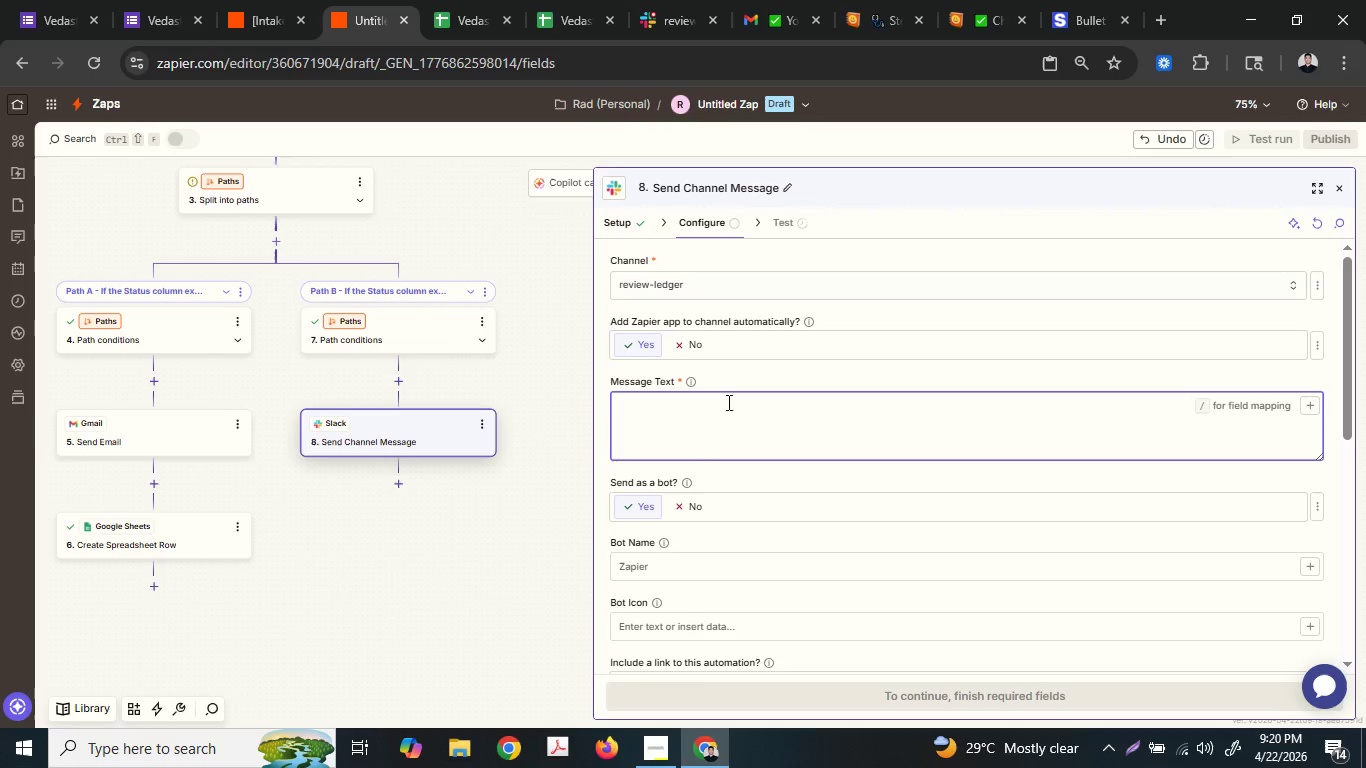 
left_click([667, 0])
 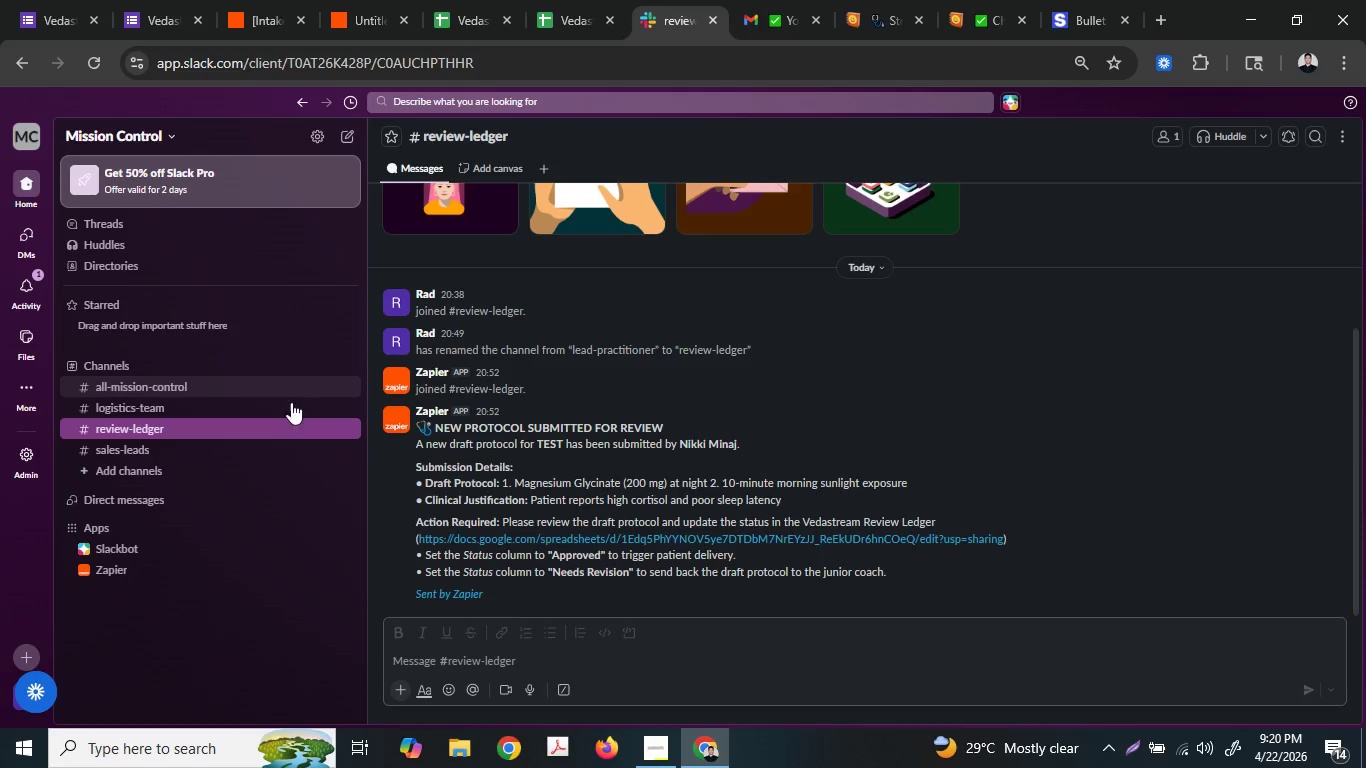 
left_click([349, 426])
 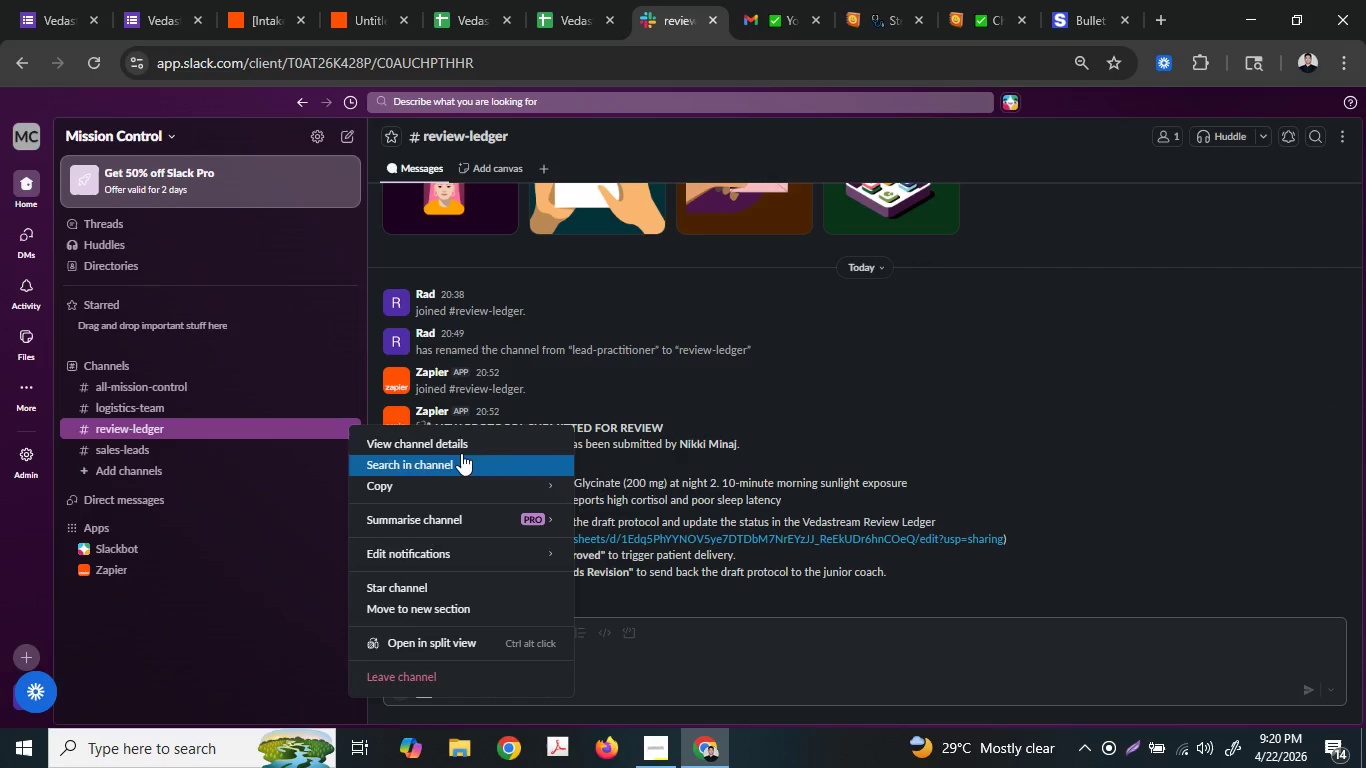 
left_click([461, 444])
 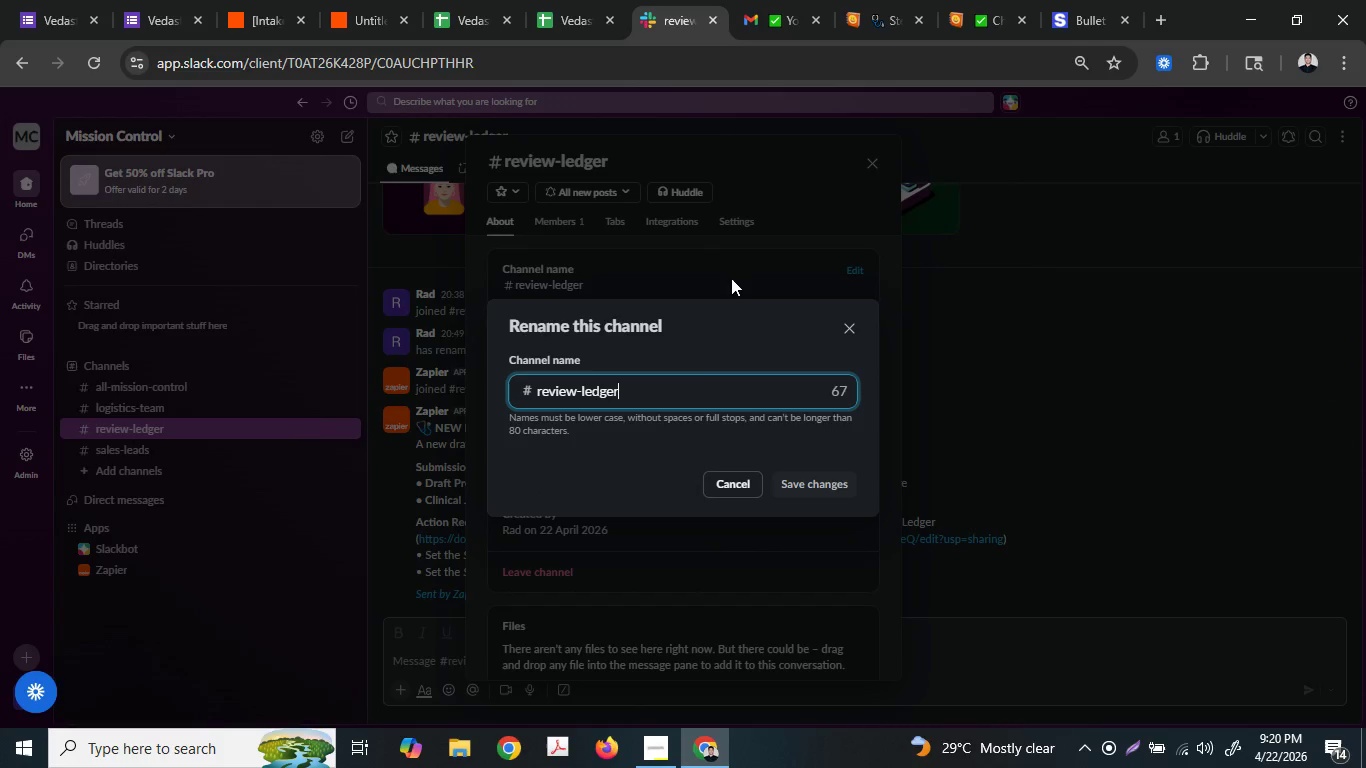 
key(Control+ControlLeft)
 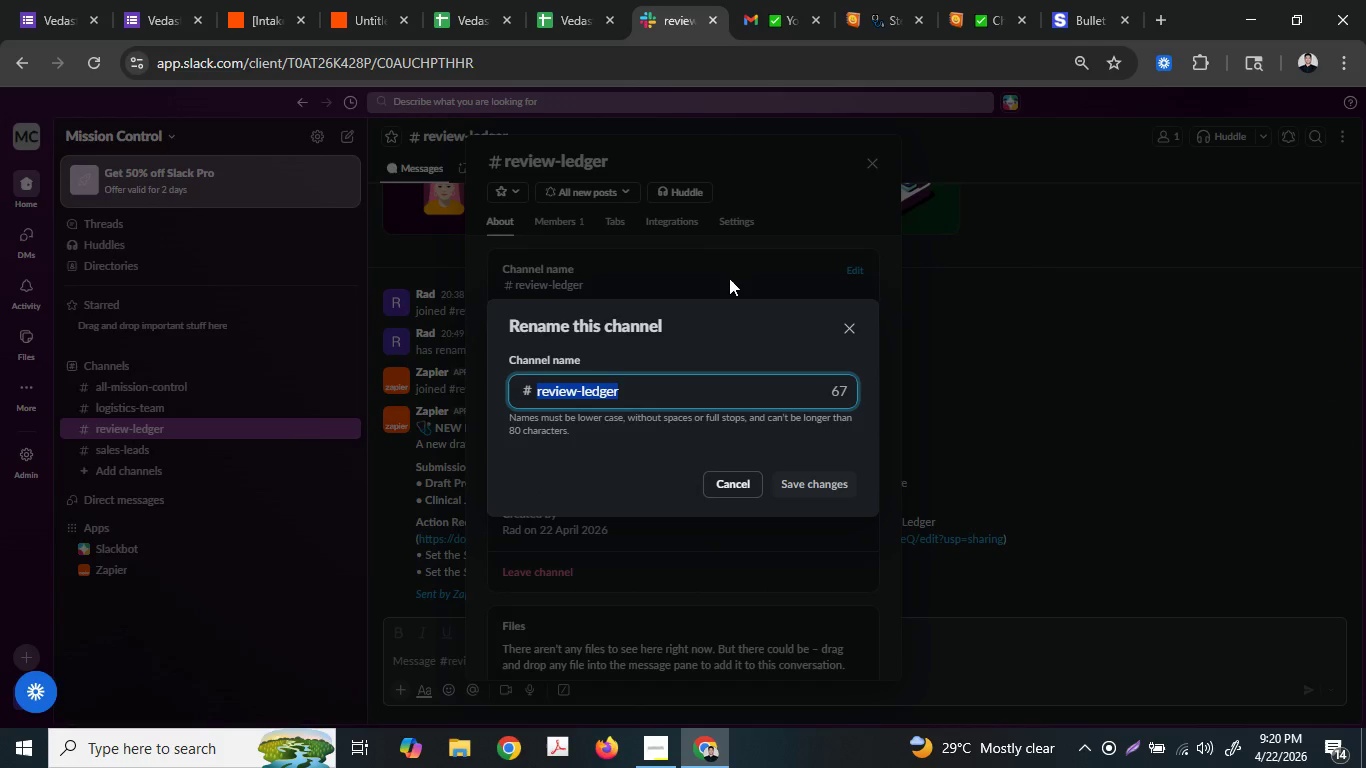 
key(Control+A)
 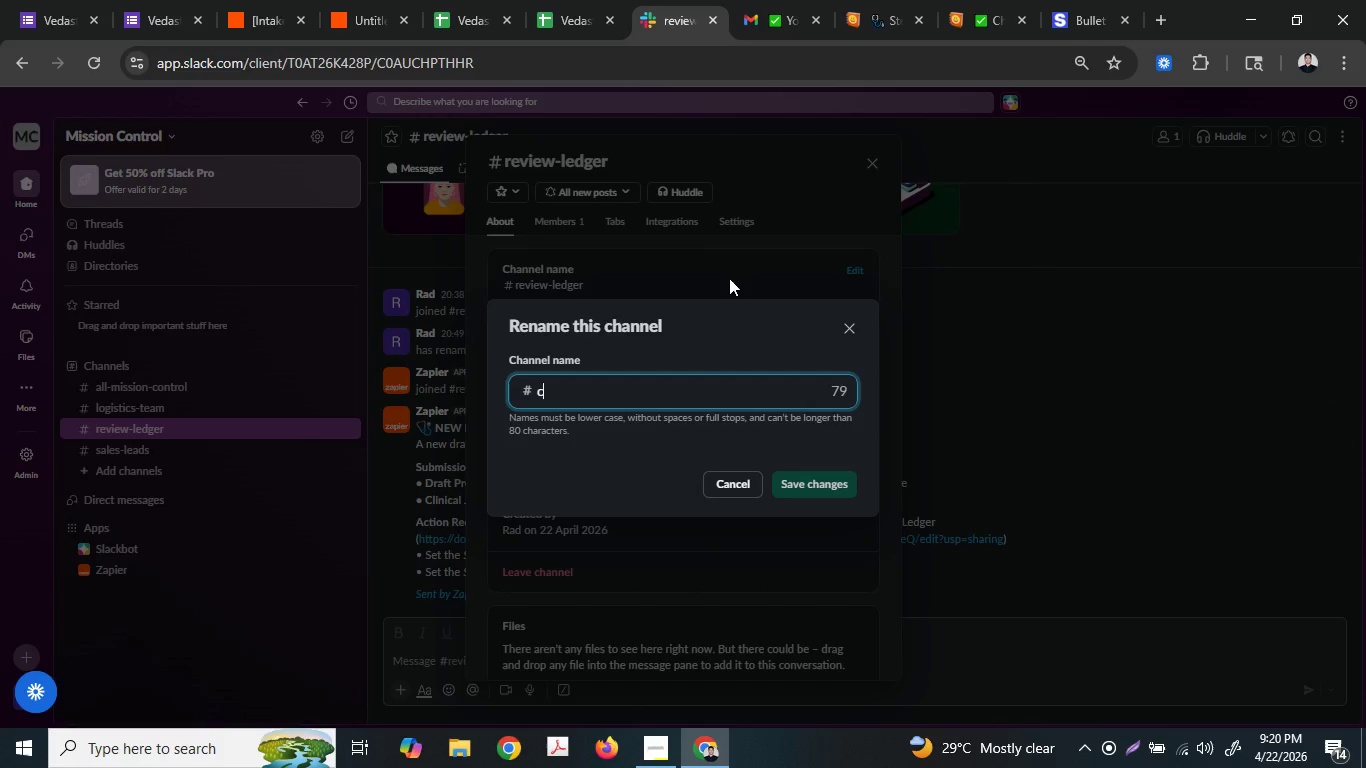 
type(clinical)
 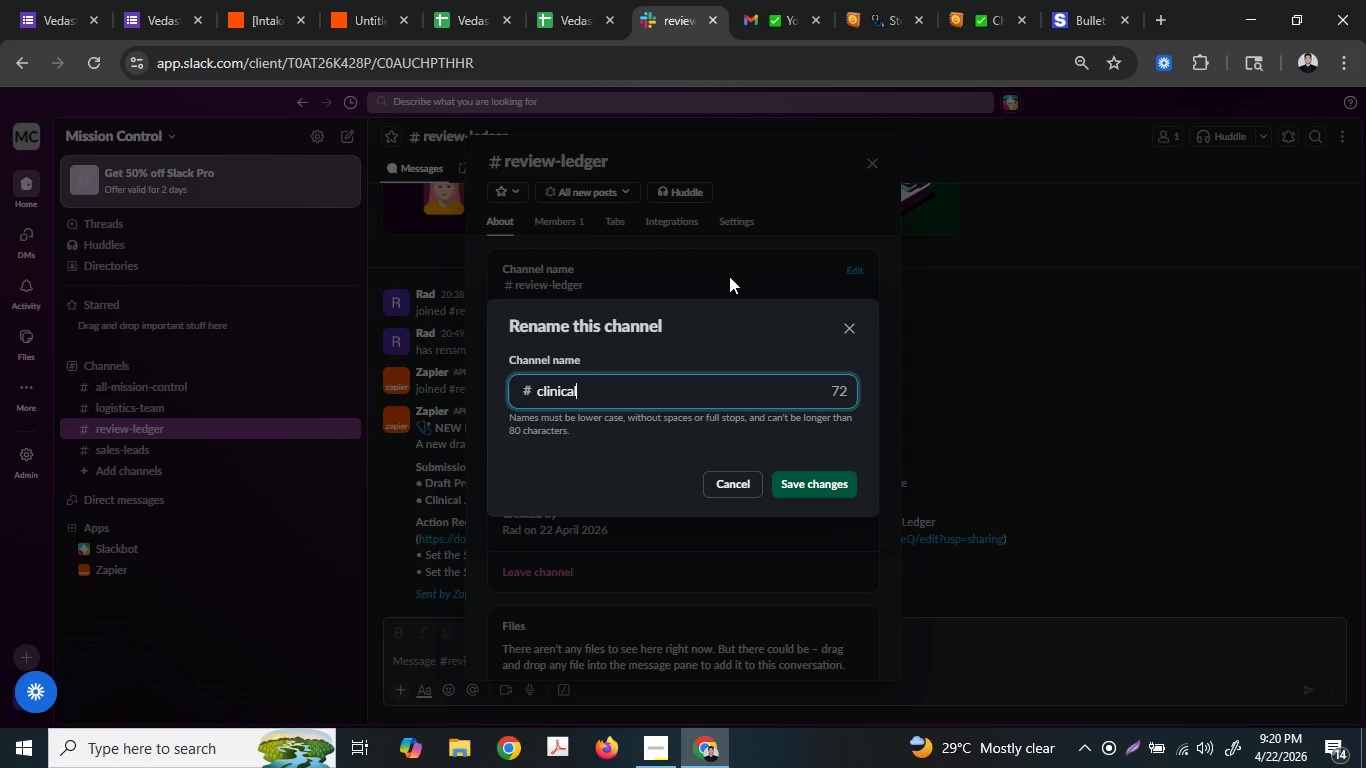 
type(-info)
 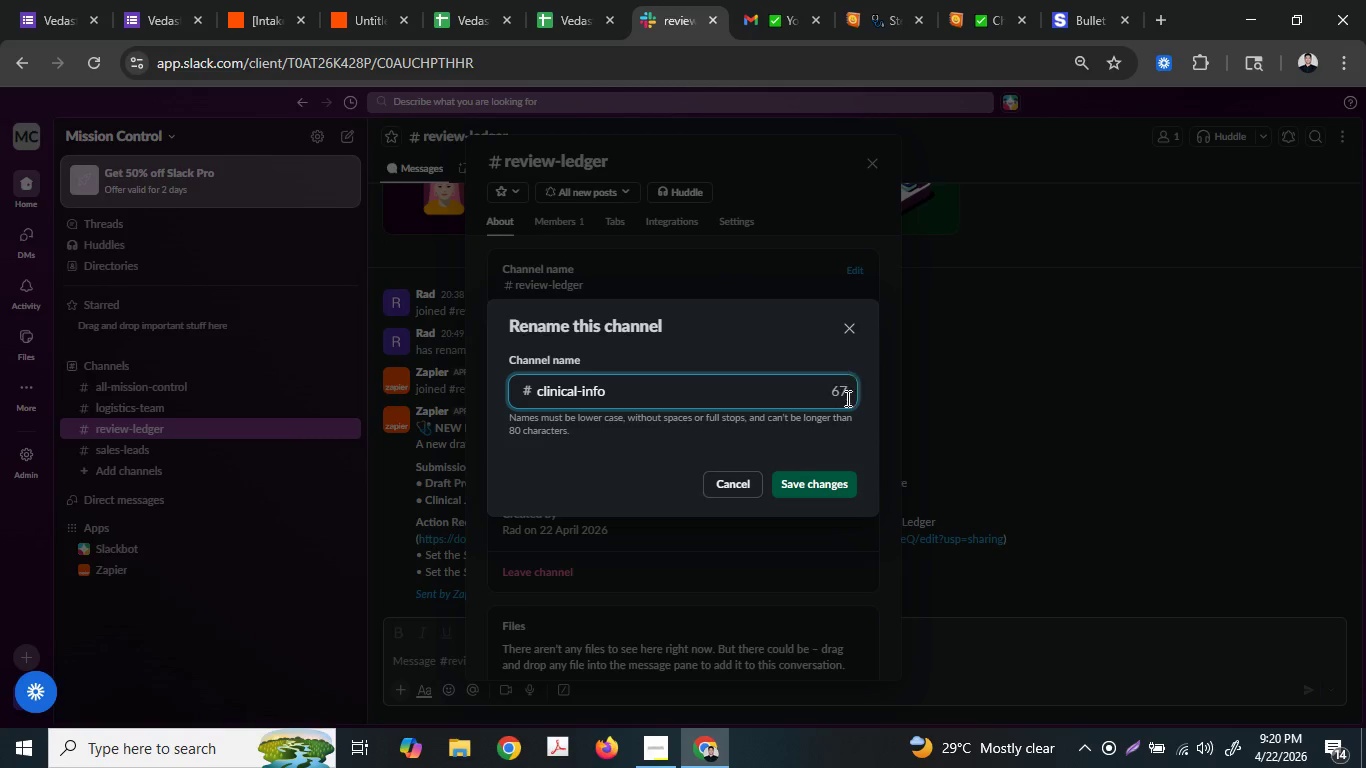 
left_click([798, 483])
 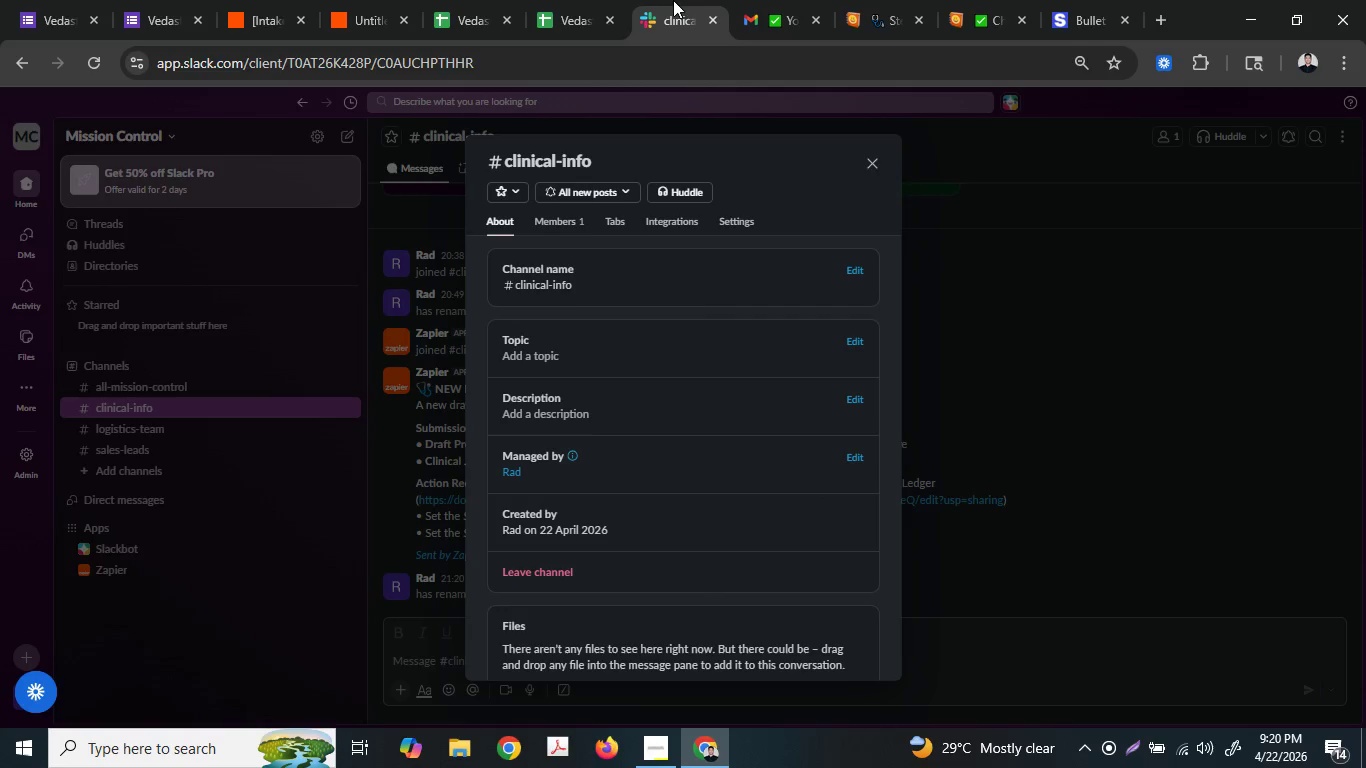 
left_click([673, 0])
 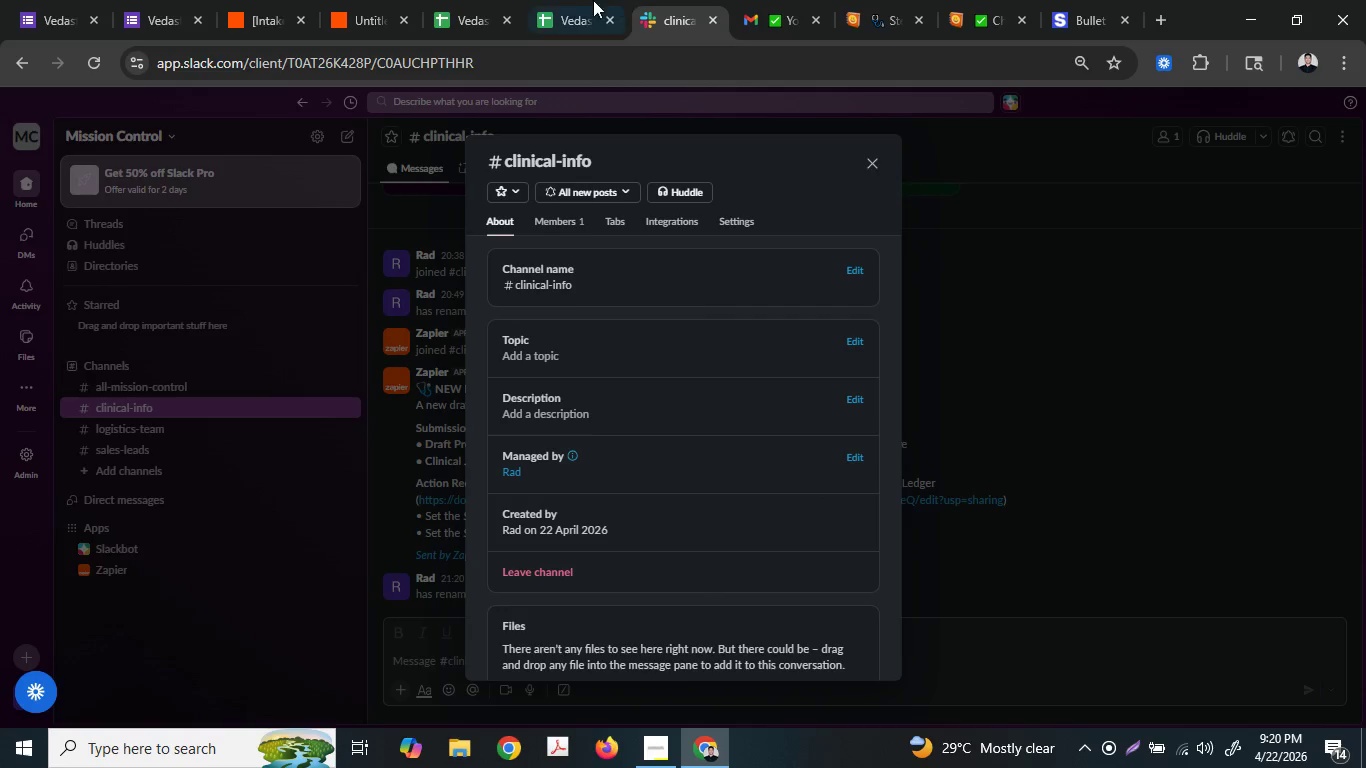 
left_click([589, 0])
 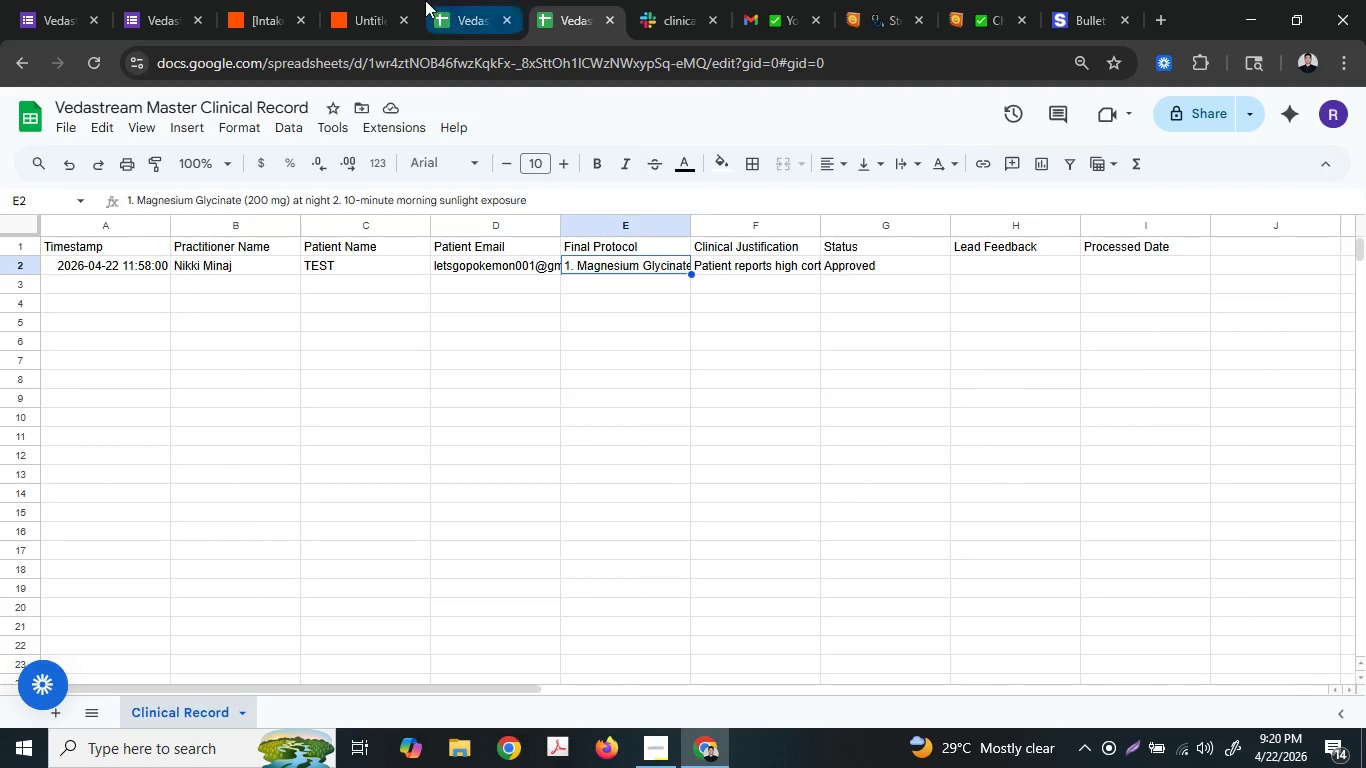 
double_click([400, 0])
 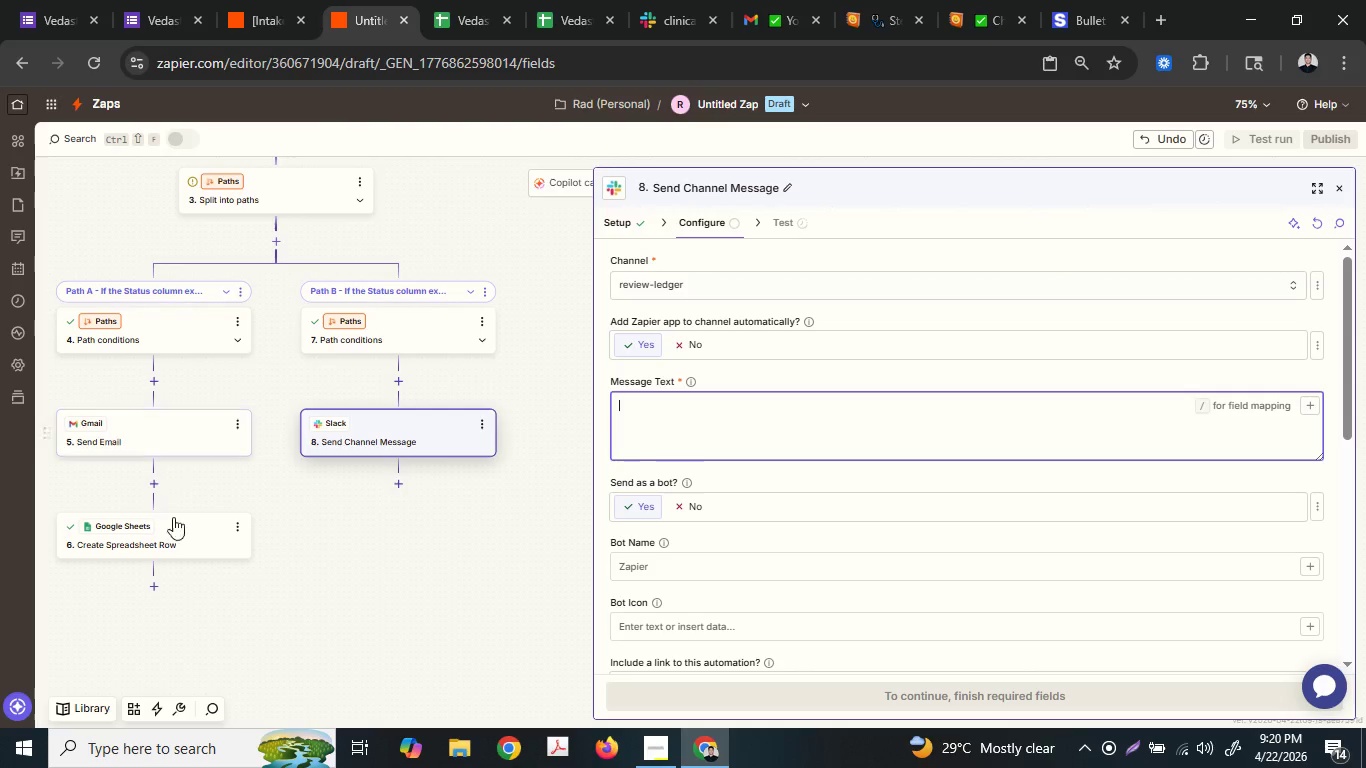 
scroll: coordinate [229, 420], scroll_direction: down, amount: 1.0
 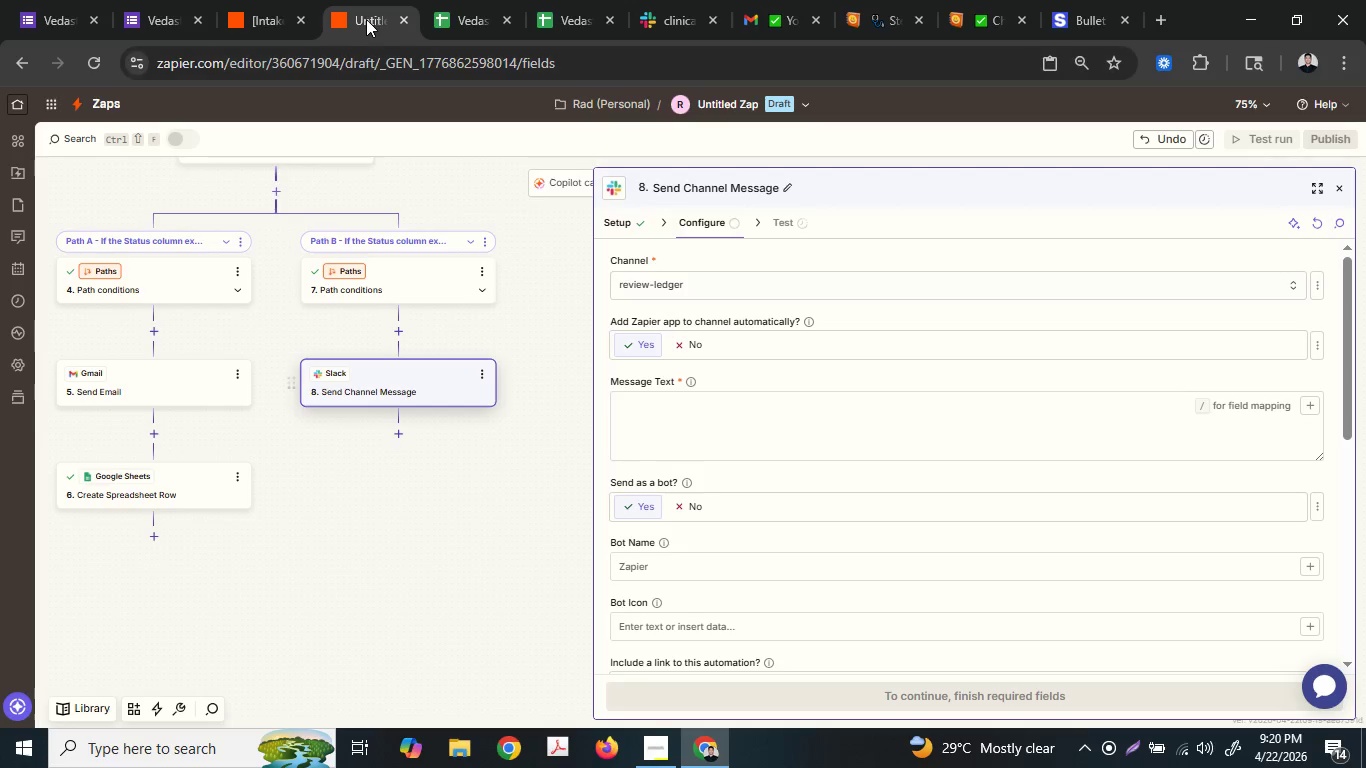 
left_click([293, 0])
 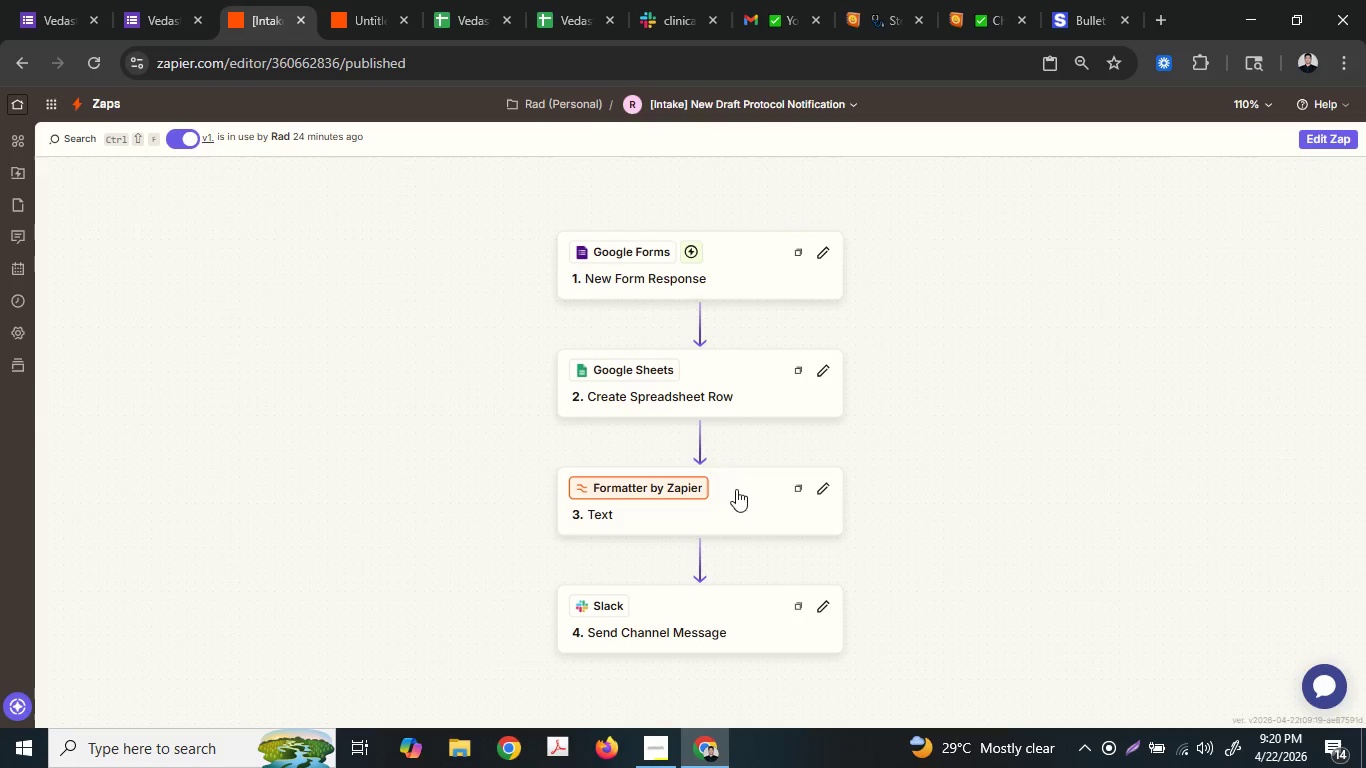 
left_click([736, 489])
 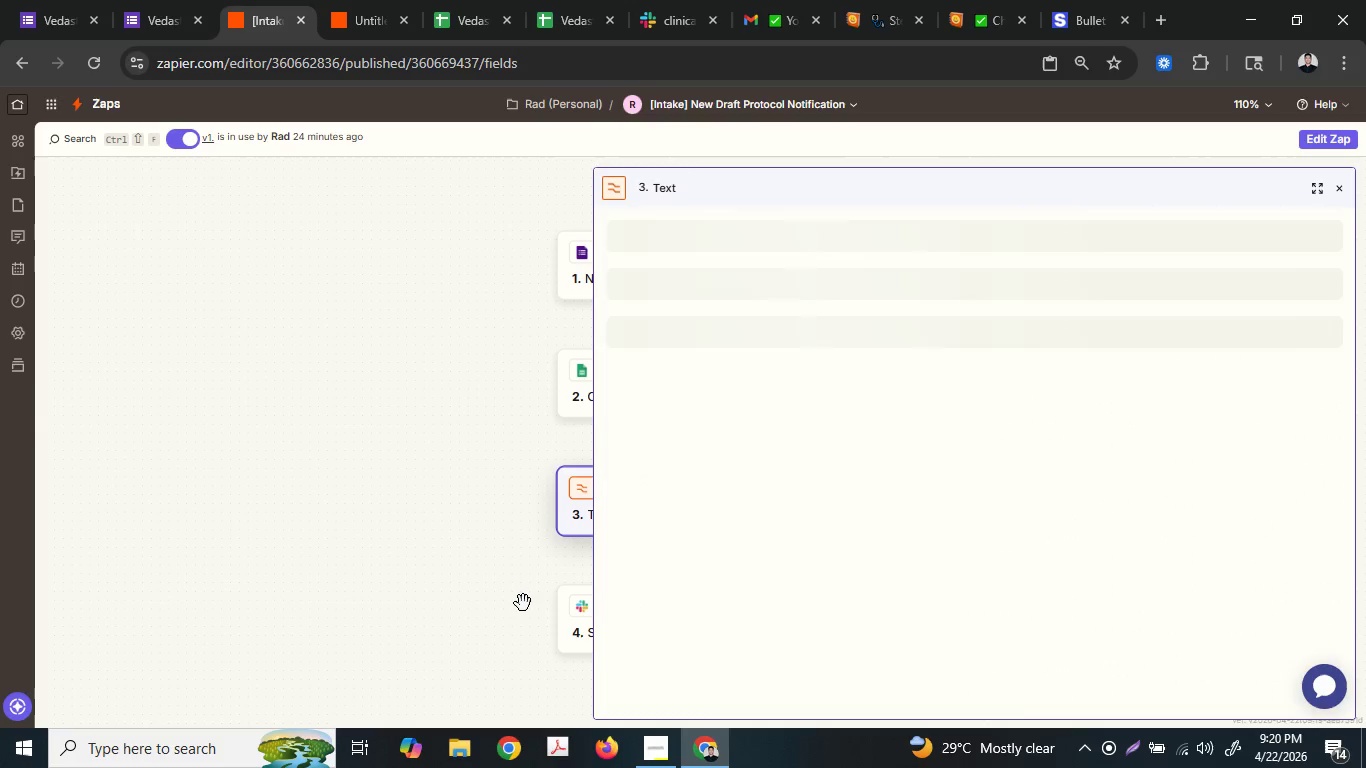 
left_click([580, 620])
 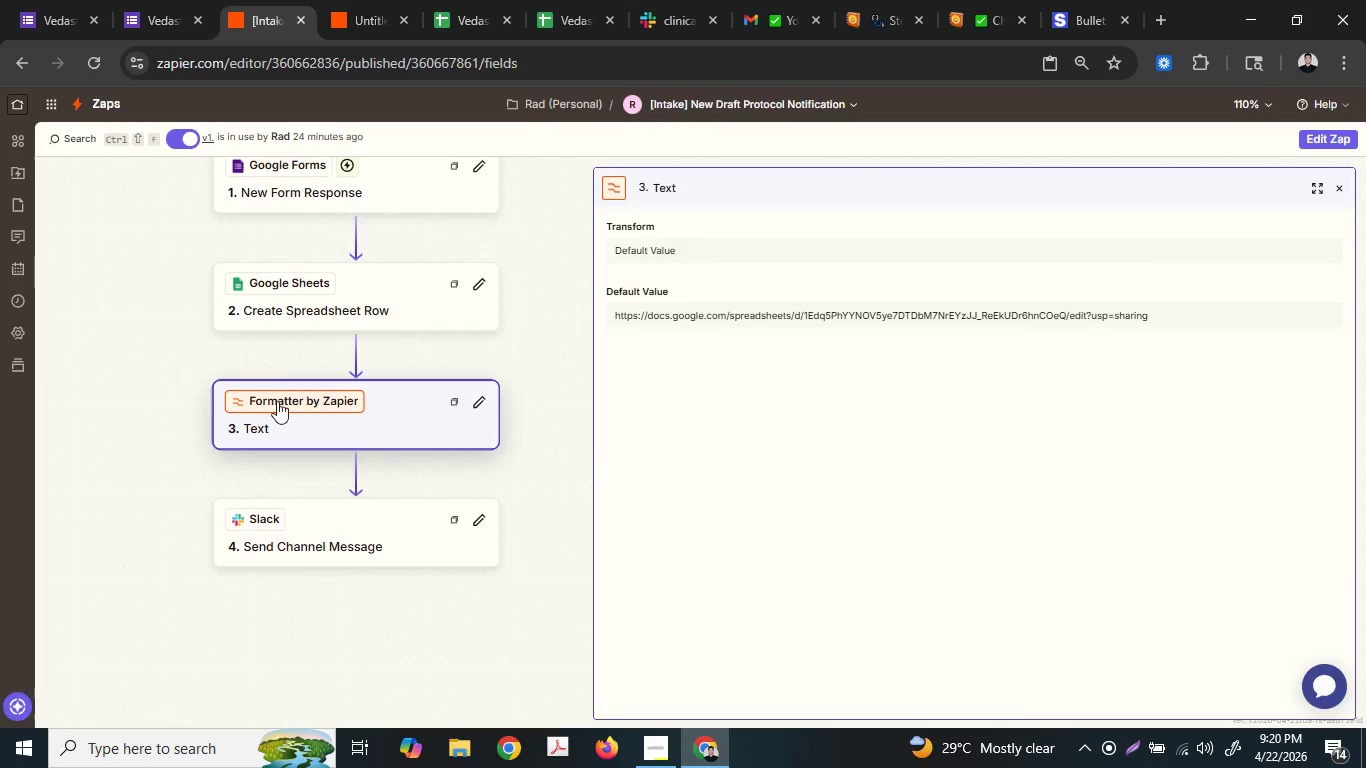 
left_click([394, 522])
 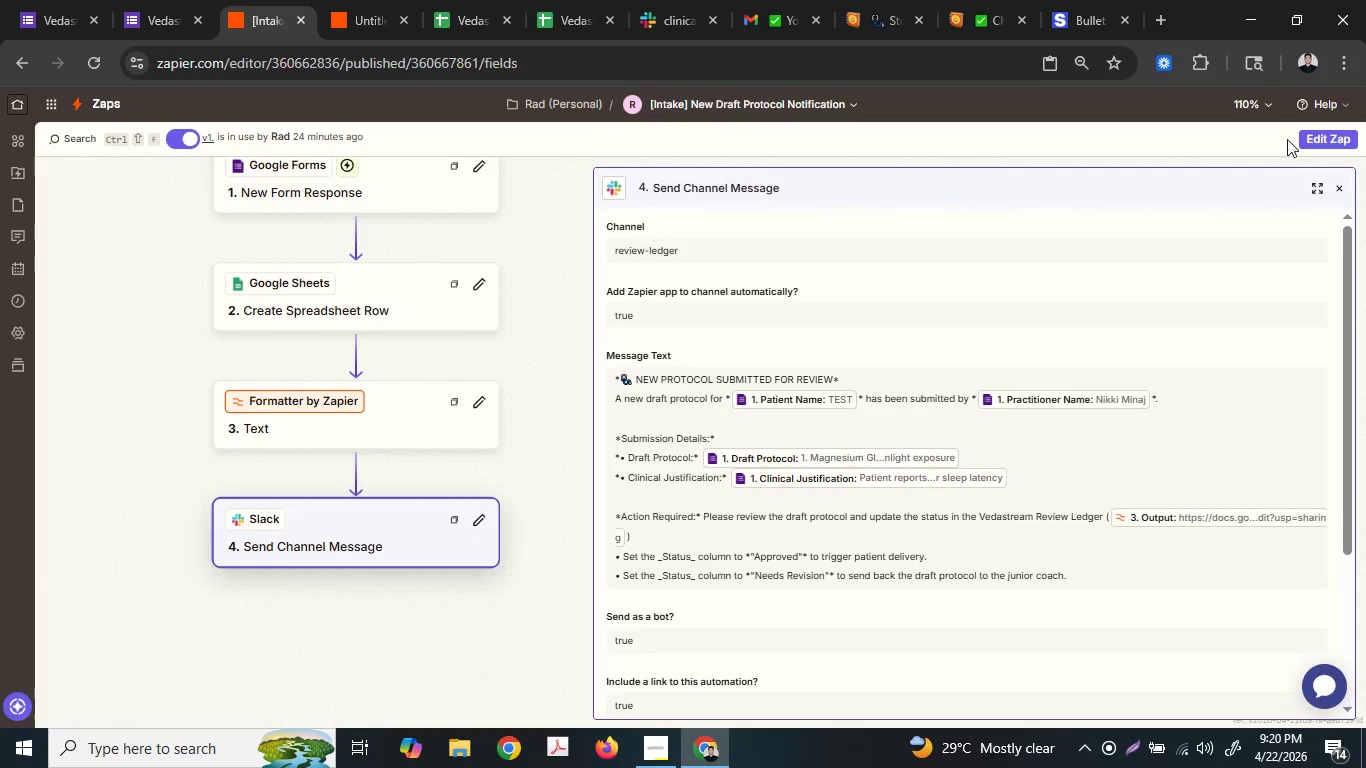 
double_click([1340, 148])
 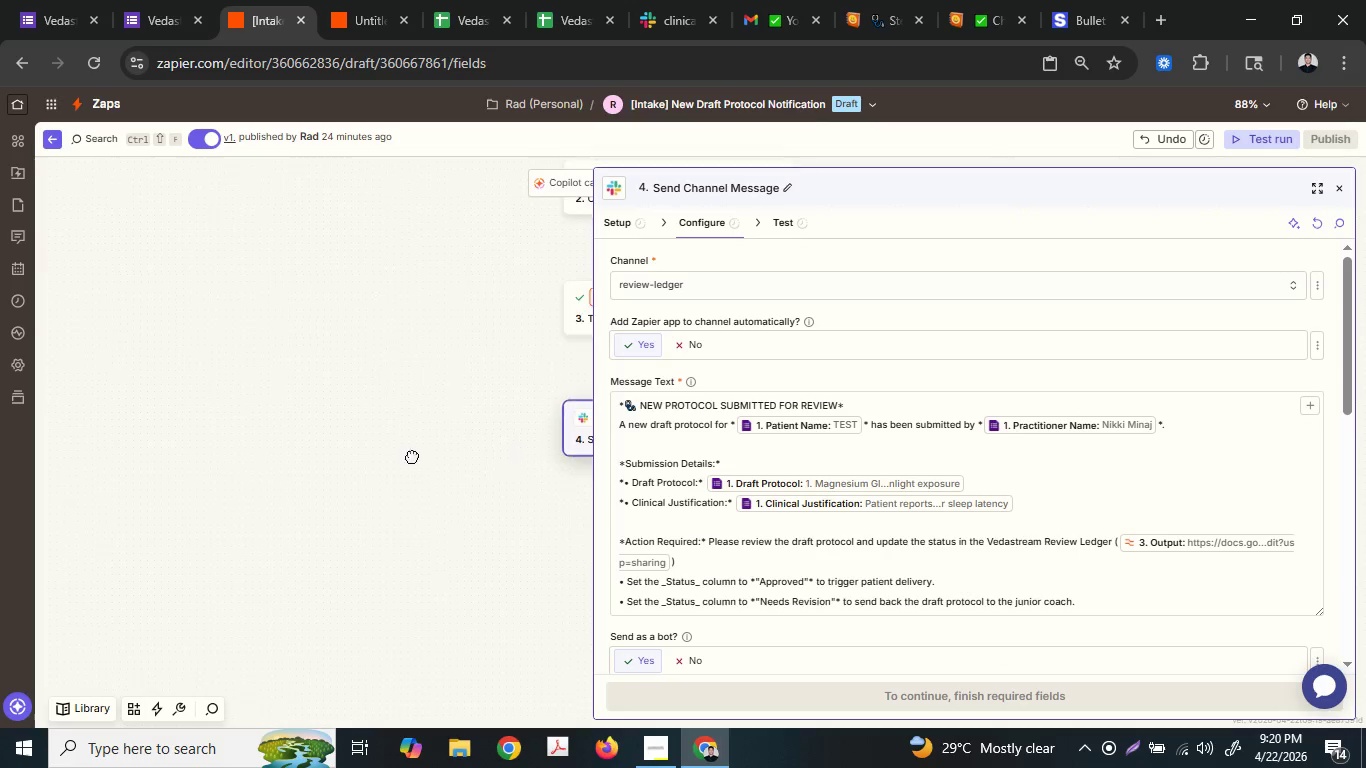 
left_click([734, 272])
 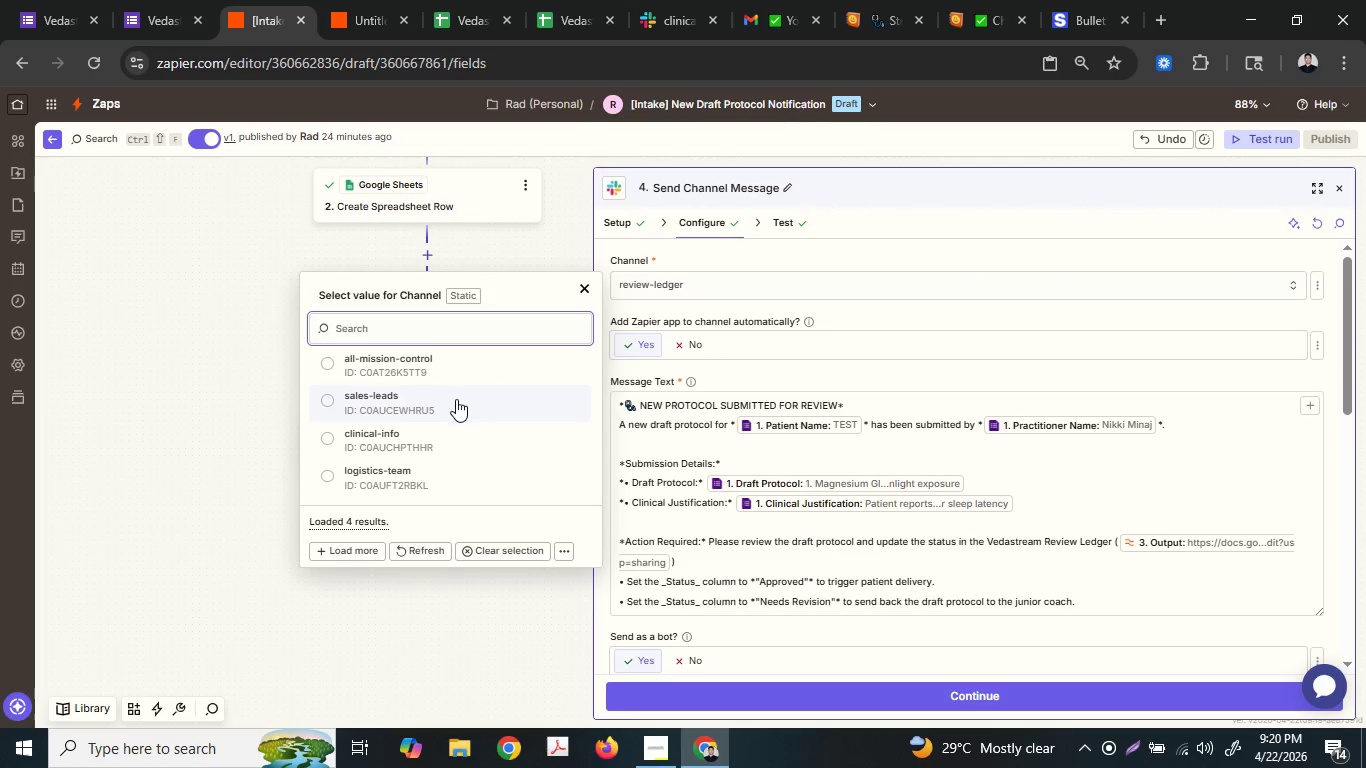 
left_click([421, 433])
 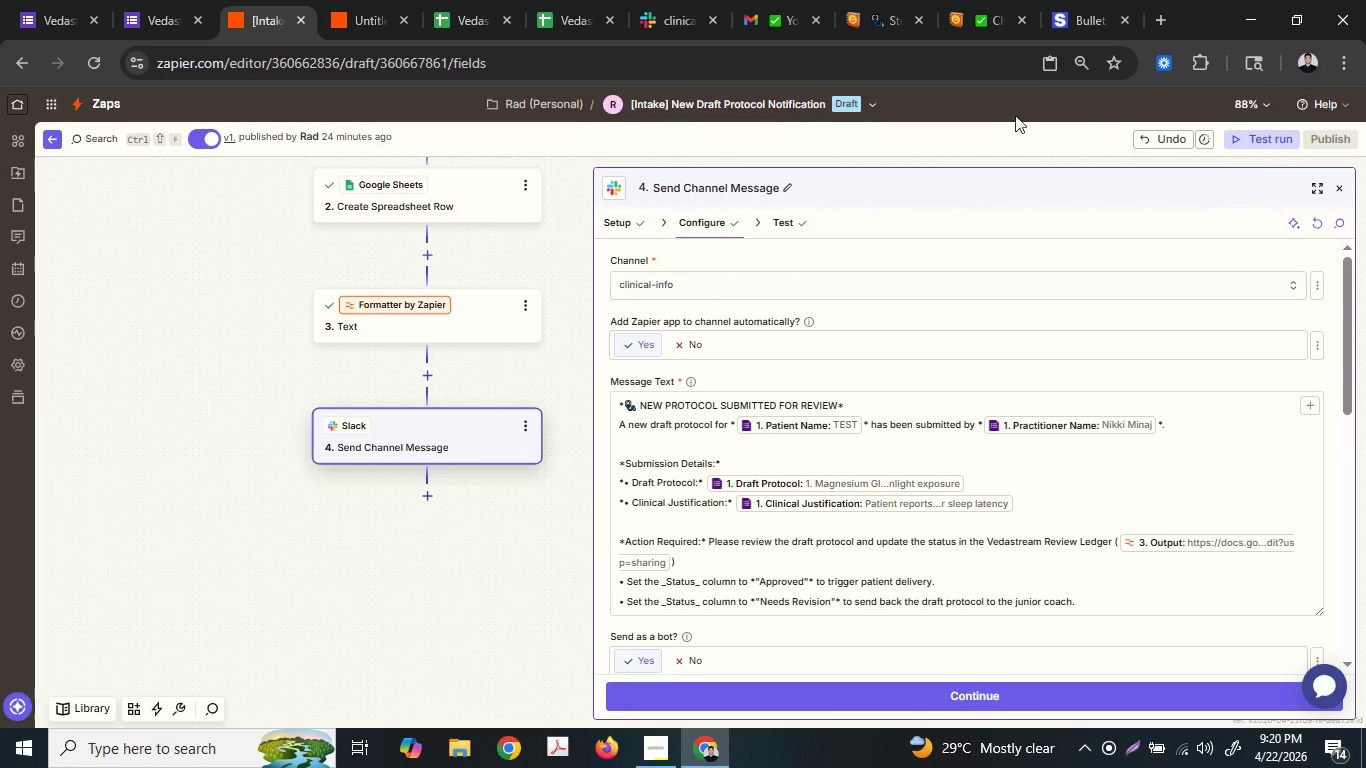 
left_click([984, 139])
 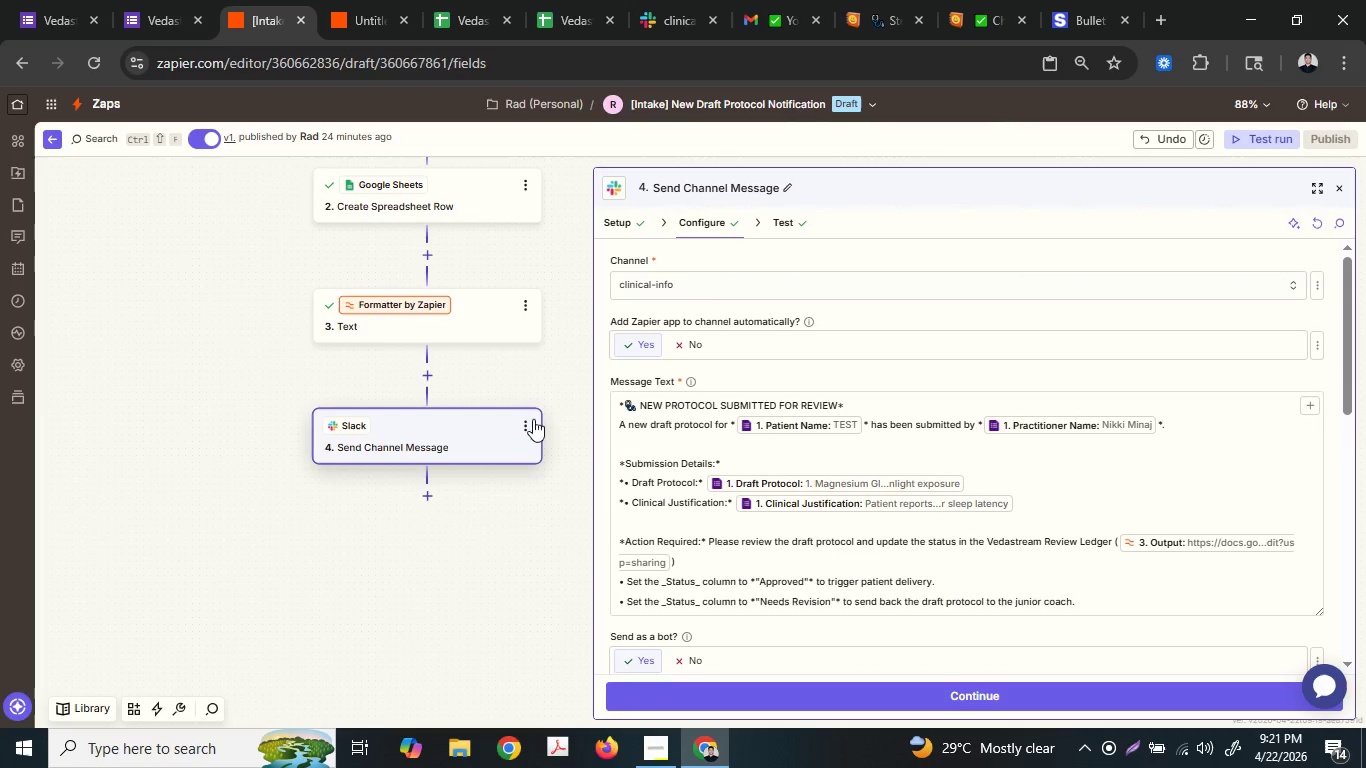 
left_click([485, 511])
 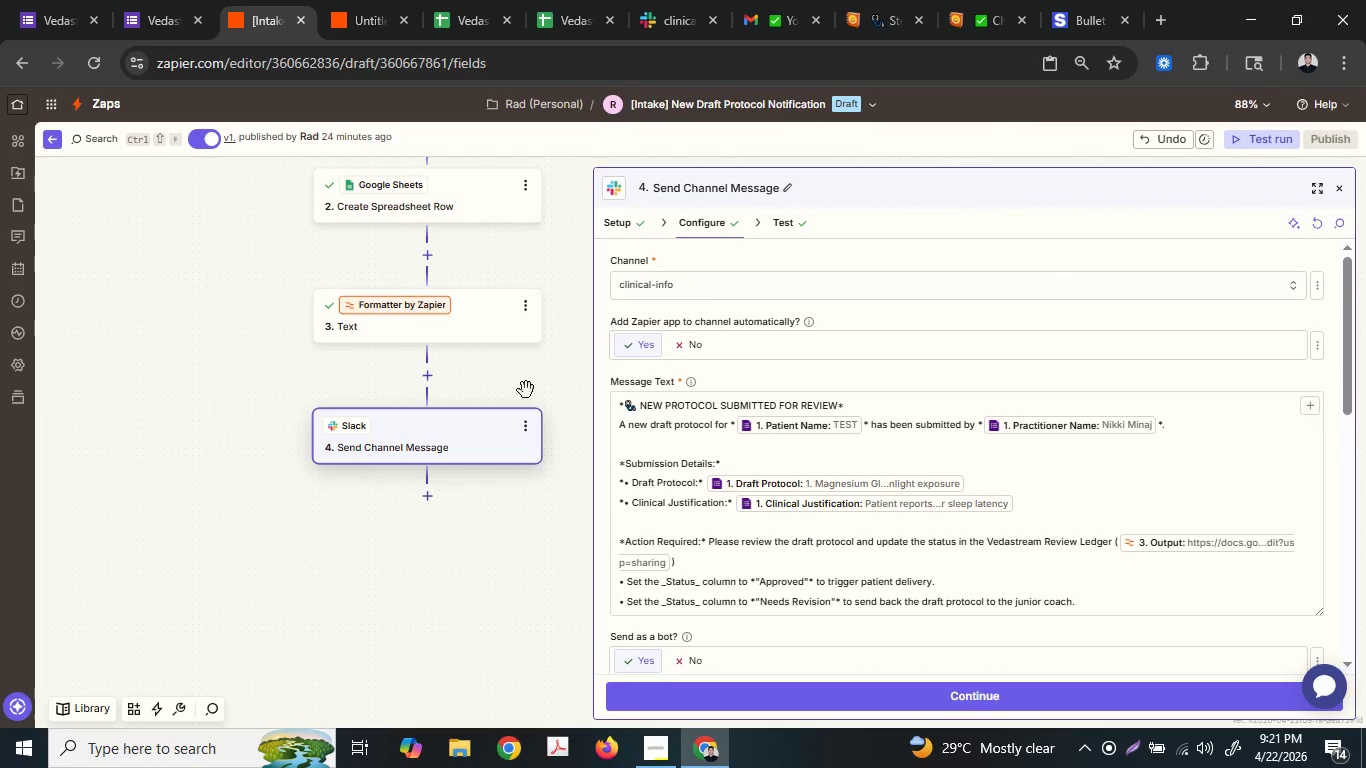 
left_click([488, 340])
 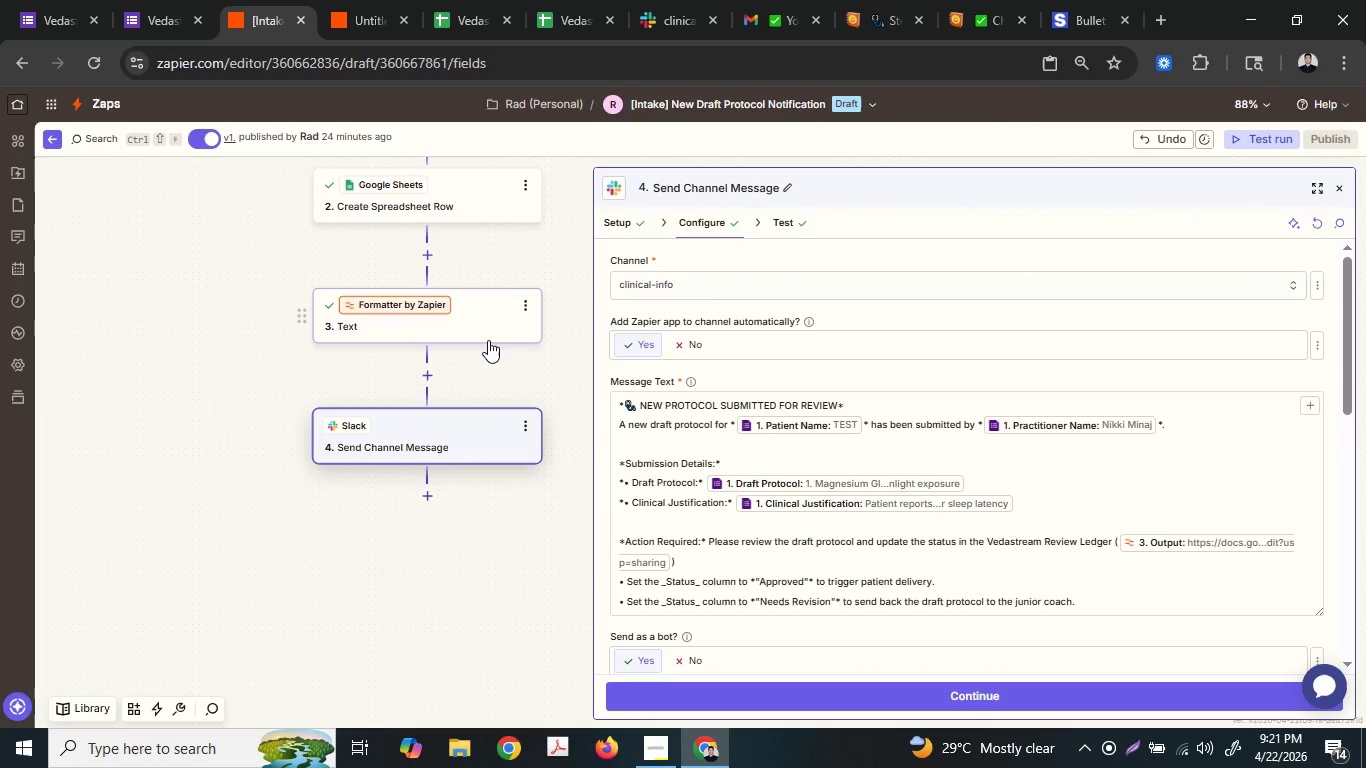 
mouse_move([500, 333])
 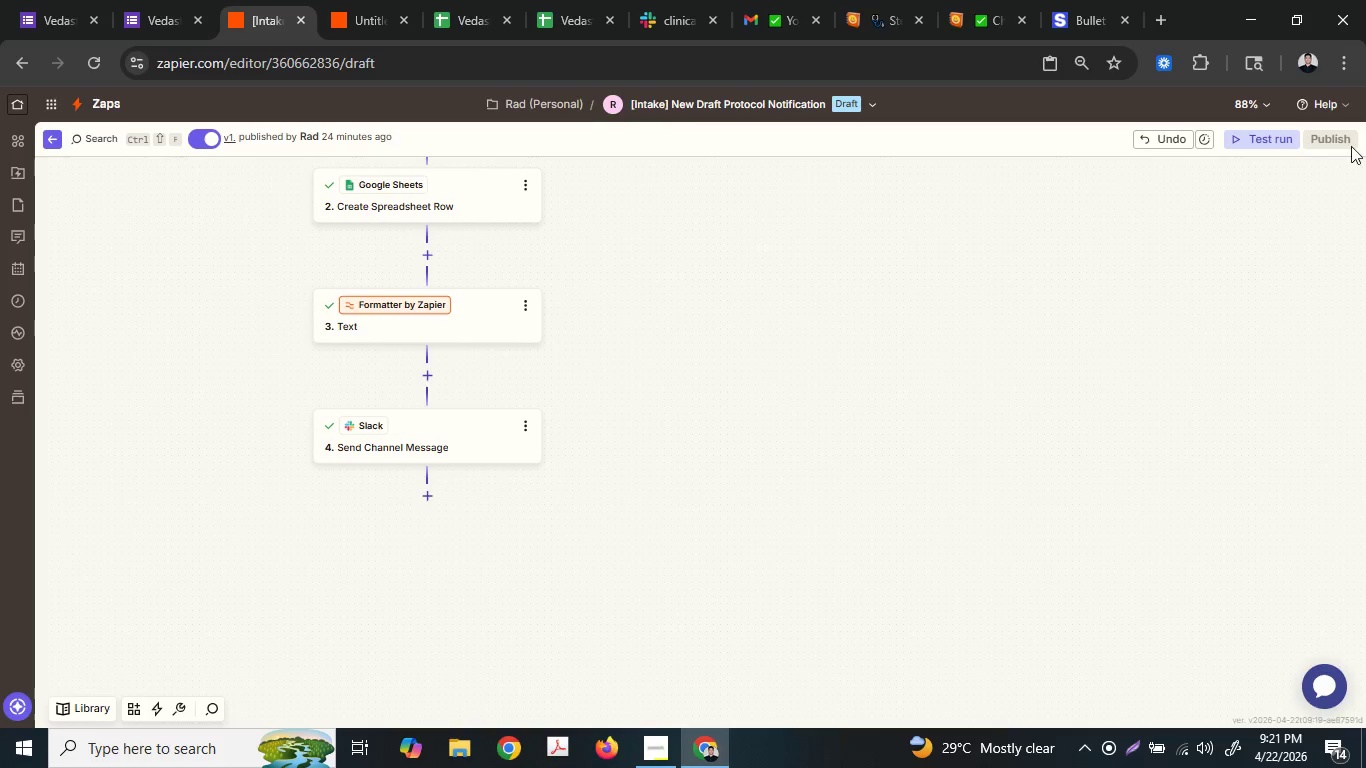 
double_click([1340, 139])
 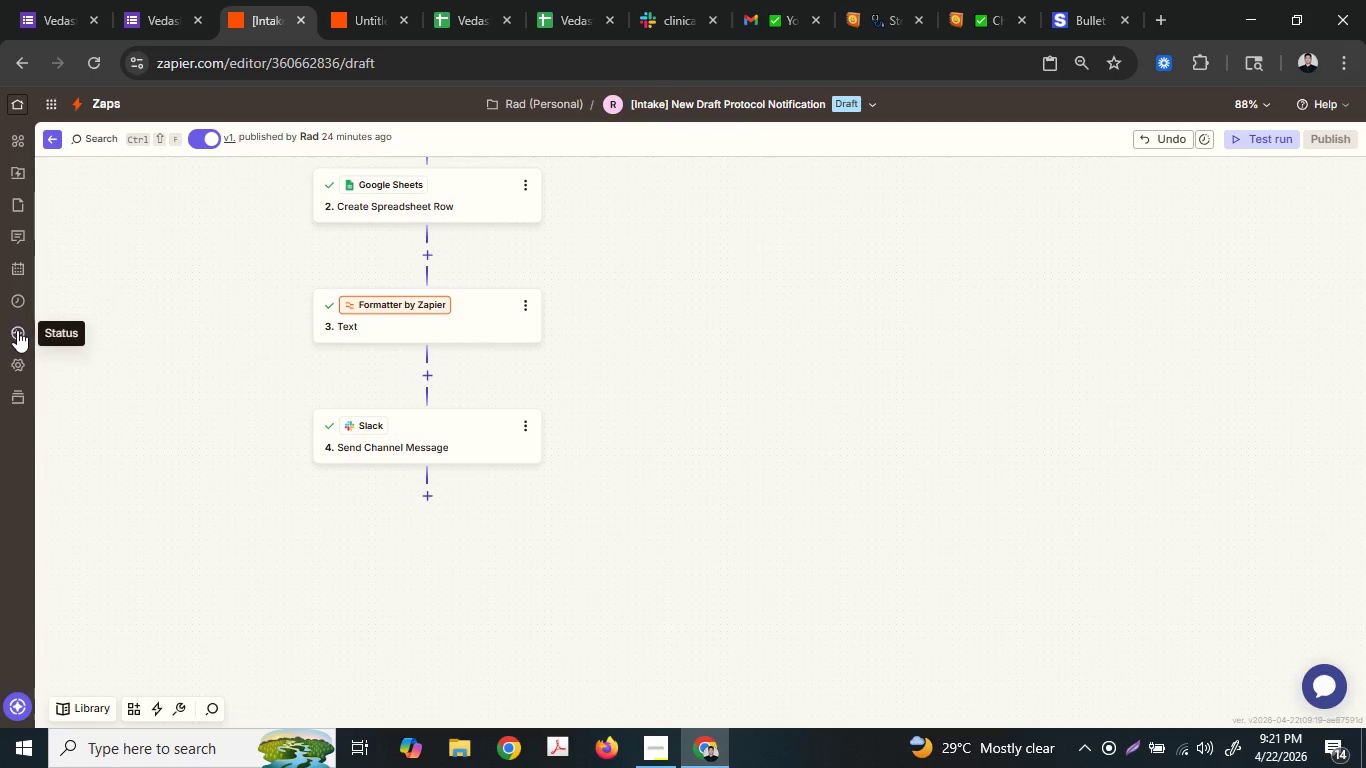 
left_click([17, 330])
 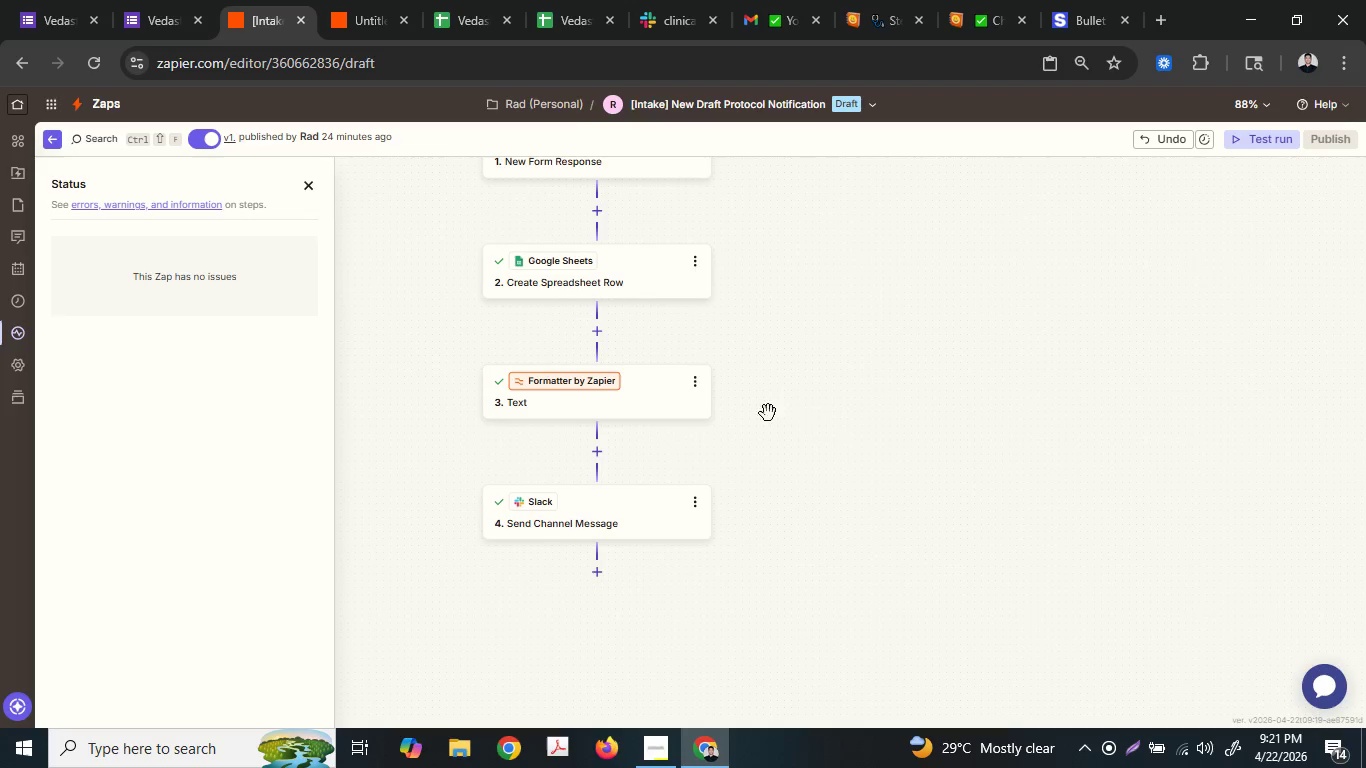 
left_click([604, 407])
 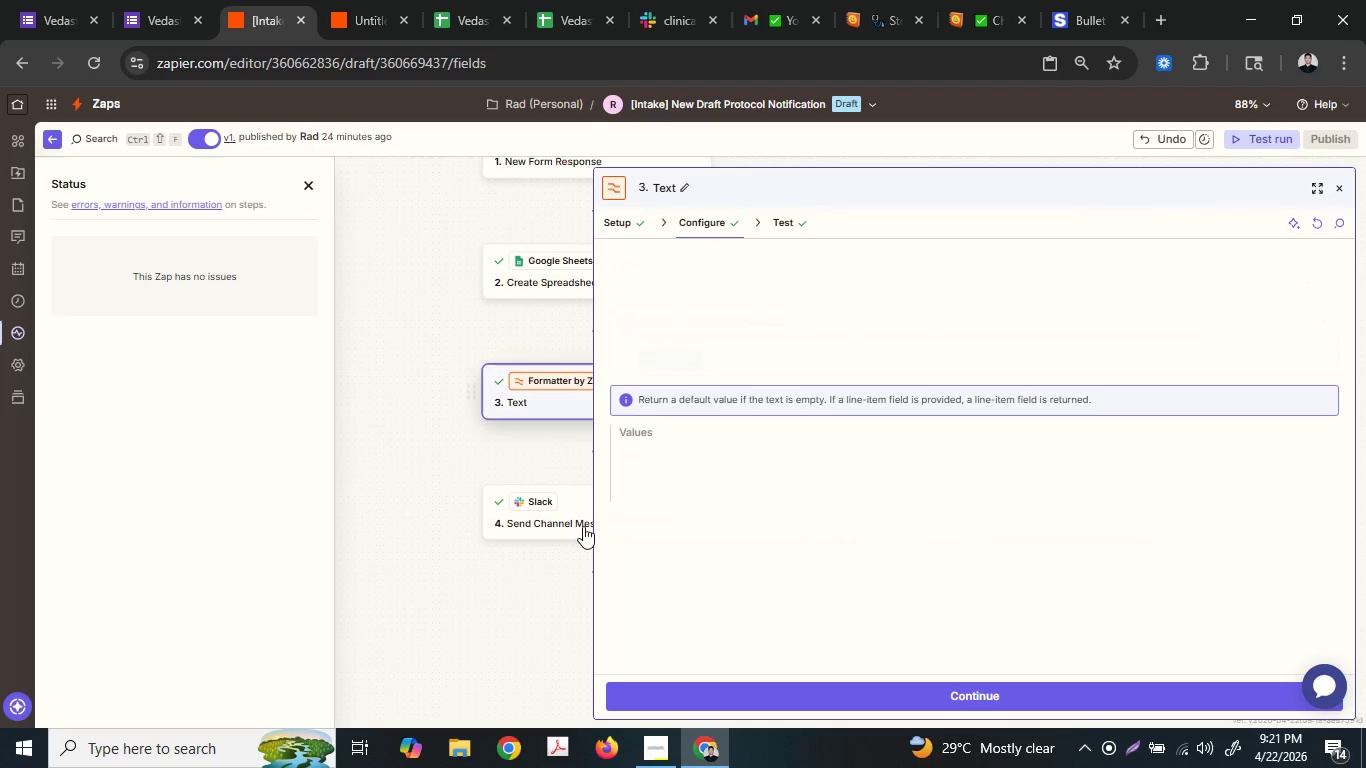 
left_click([583, 526])
 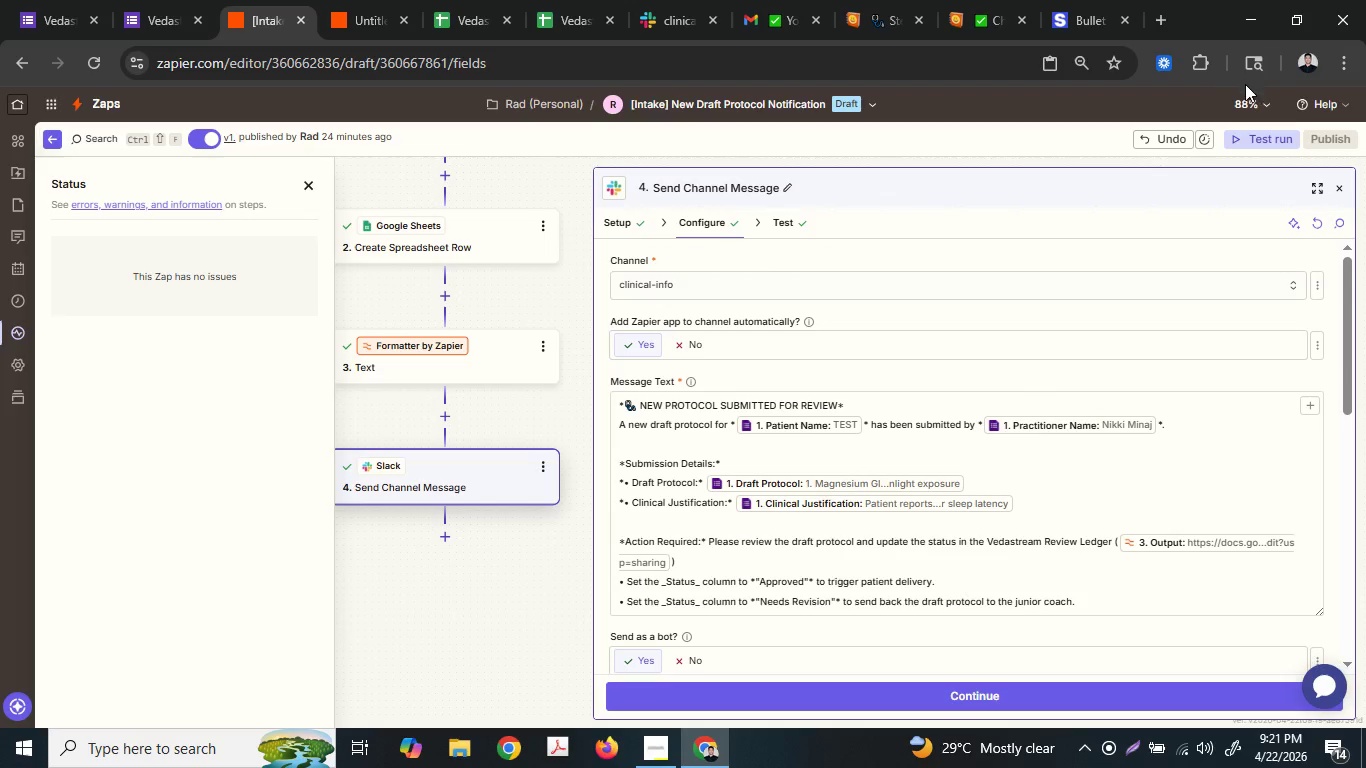 
double_click([1325, 135])
 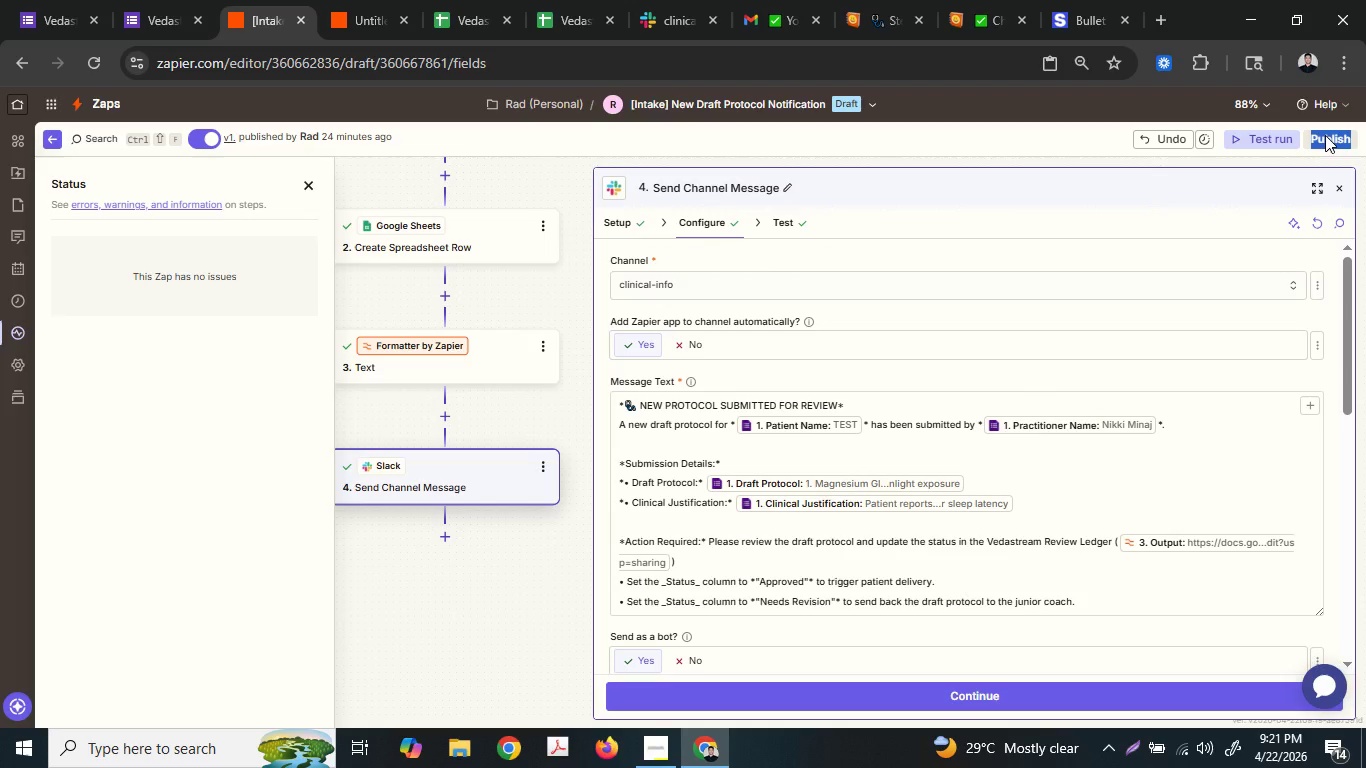 
triple_click([1325, 135])
 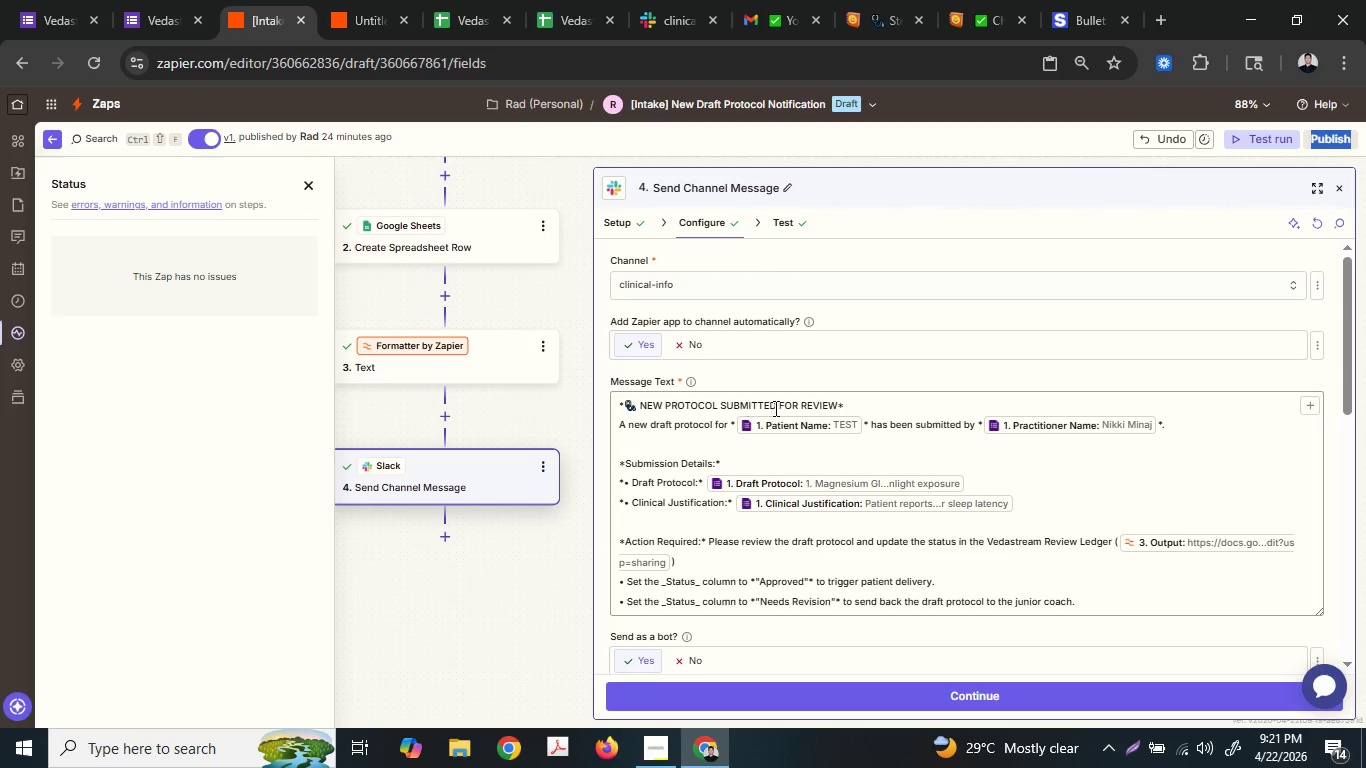 
double_click([761, 401])
 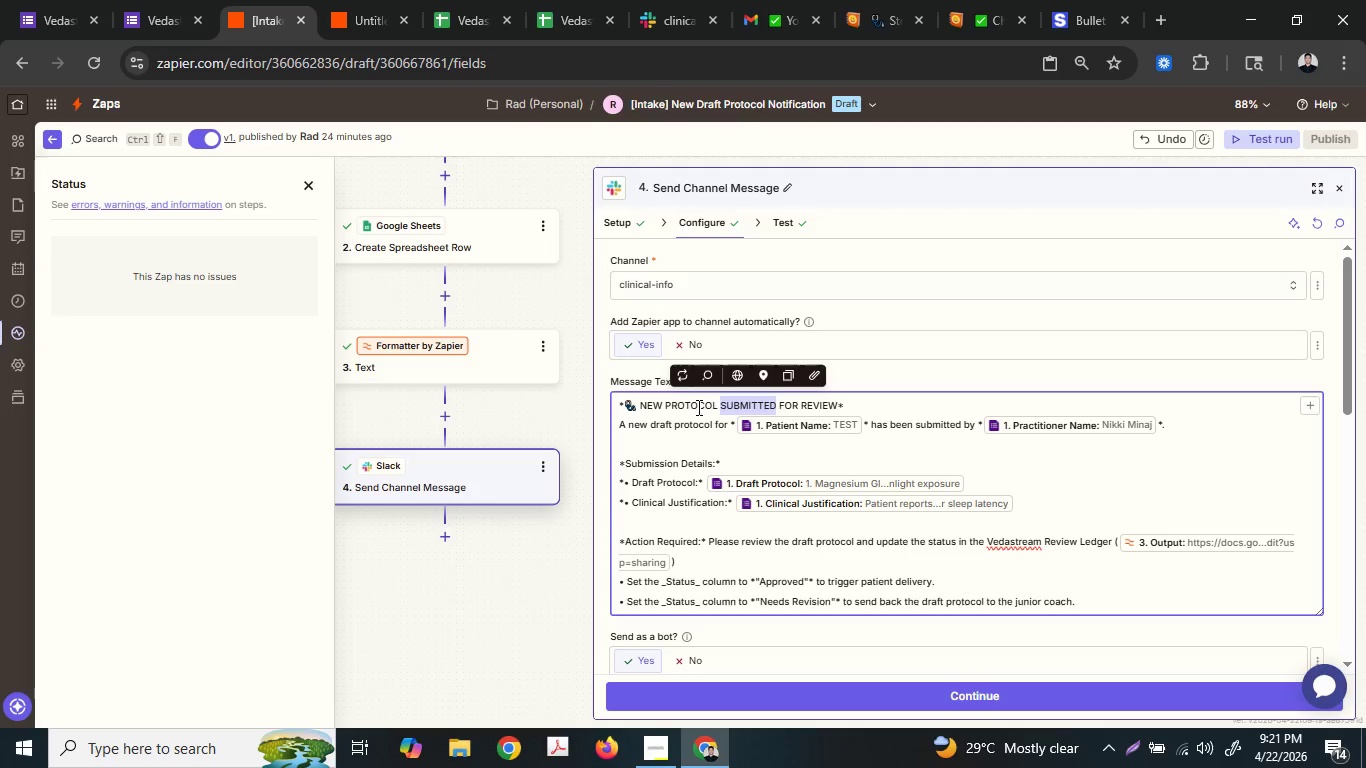 
left_click([666, 401])
 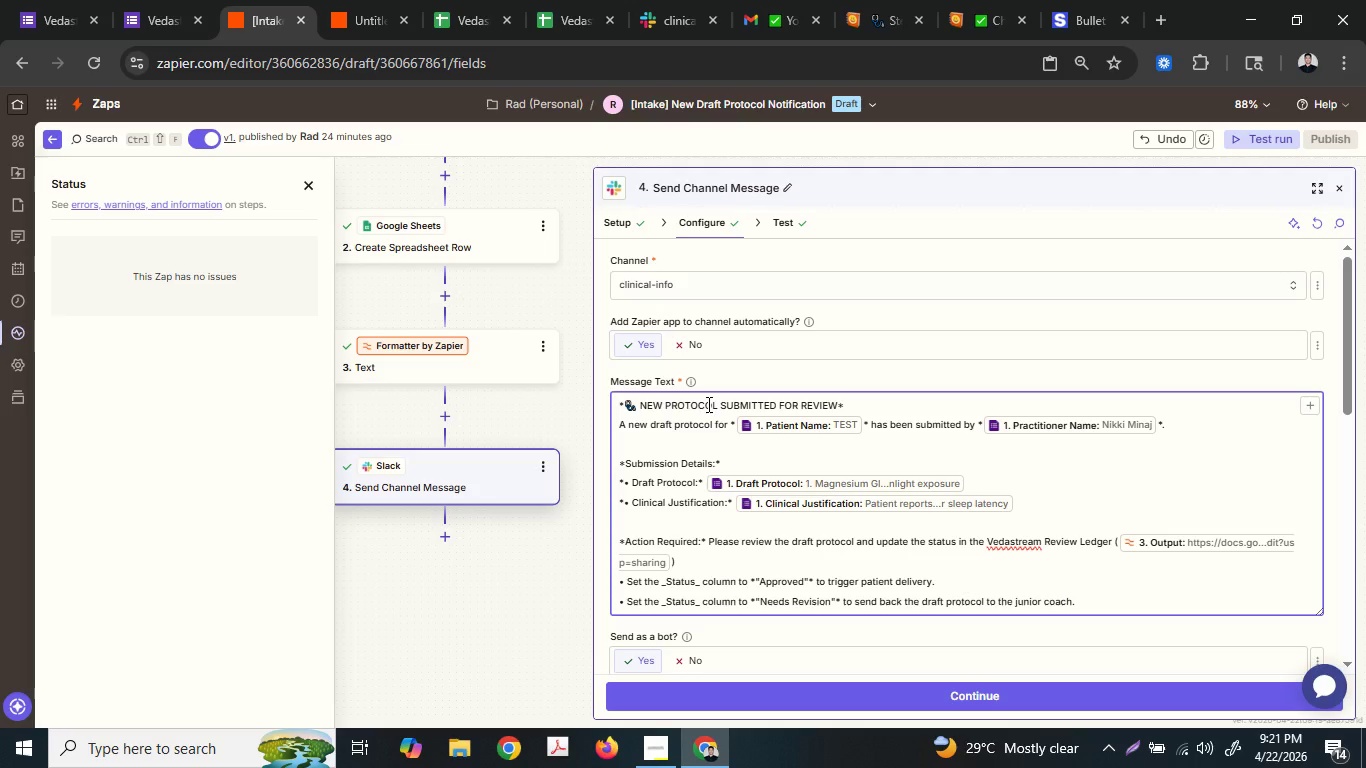 
type(DRAFT )
 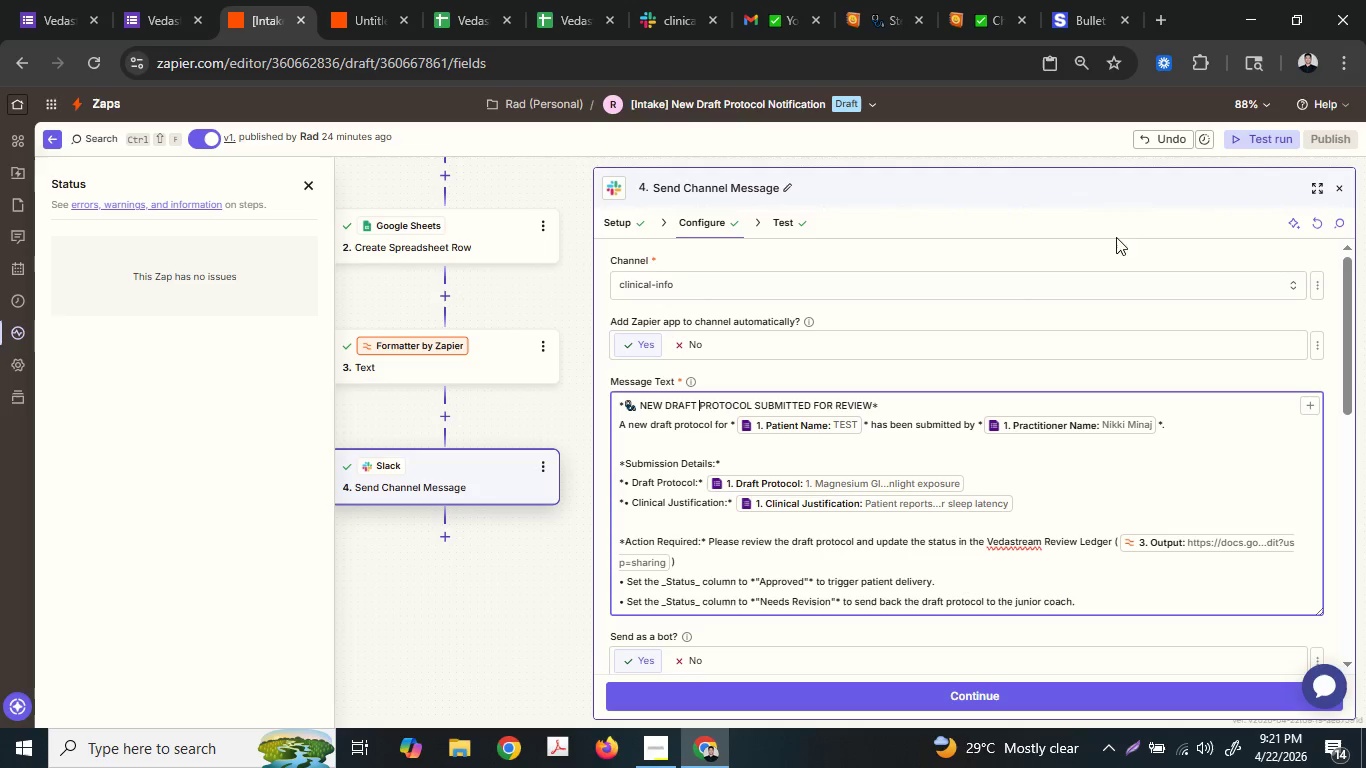 
left_click([1004, 276])
 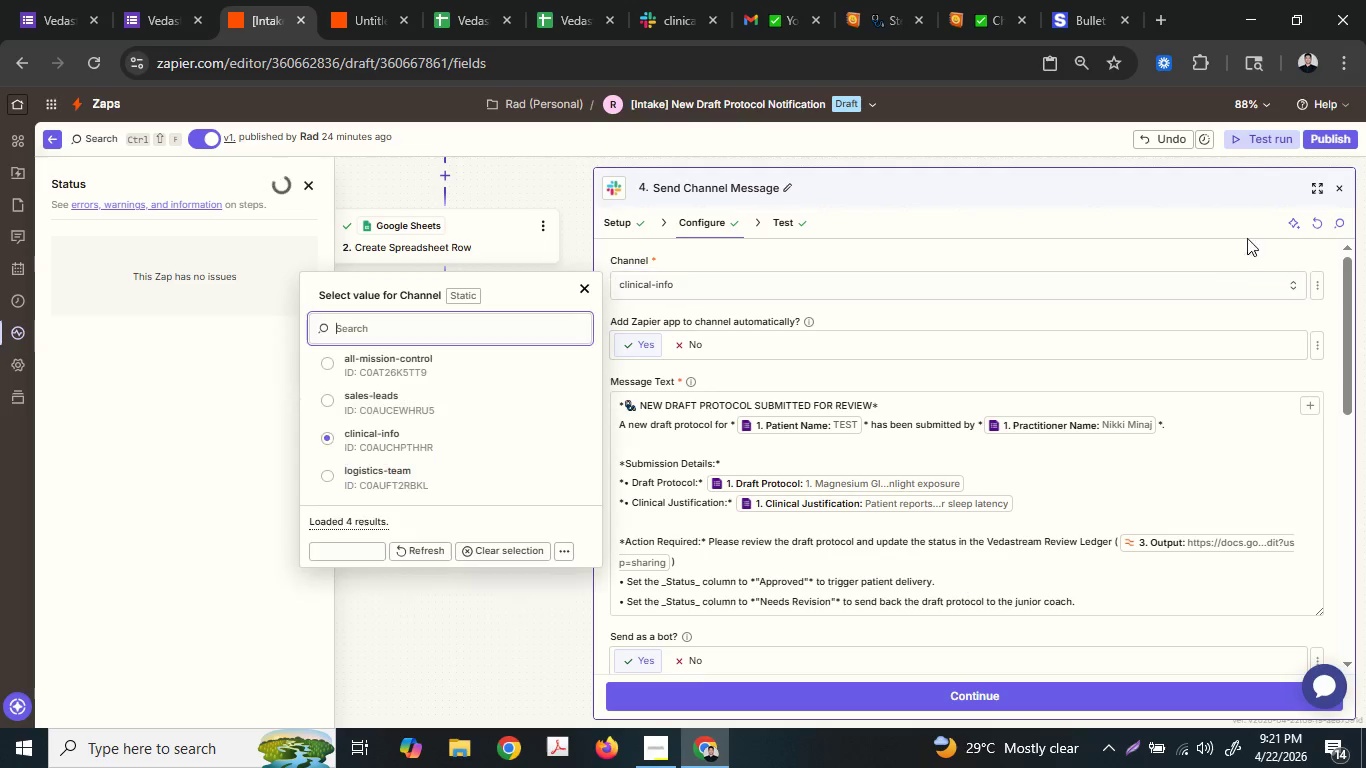 
left_click([1352, 138])
 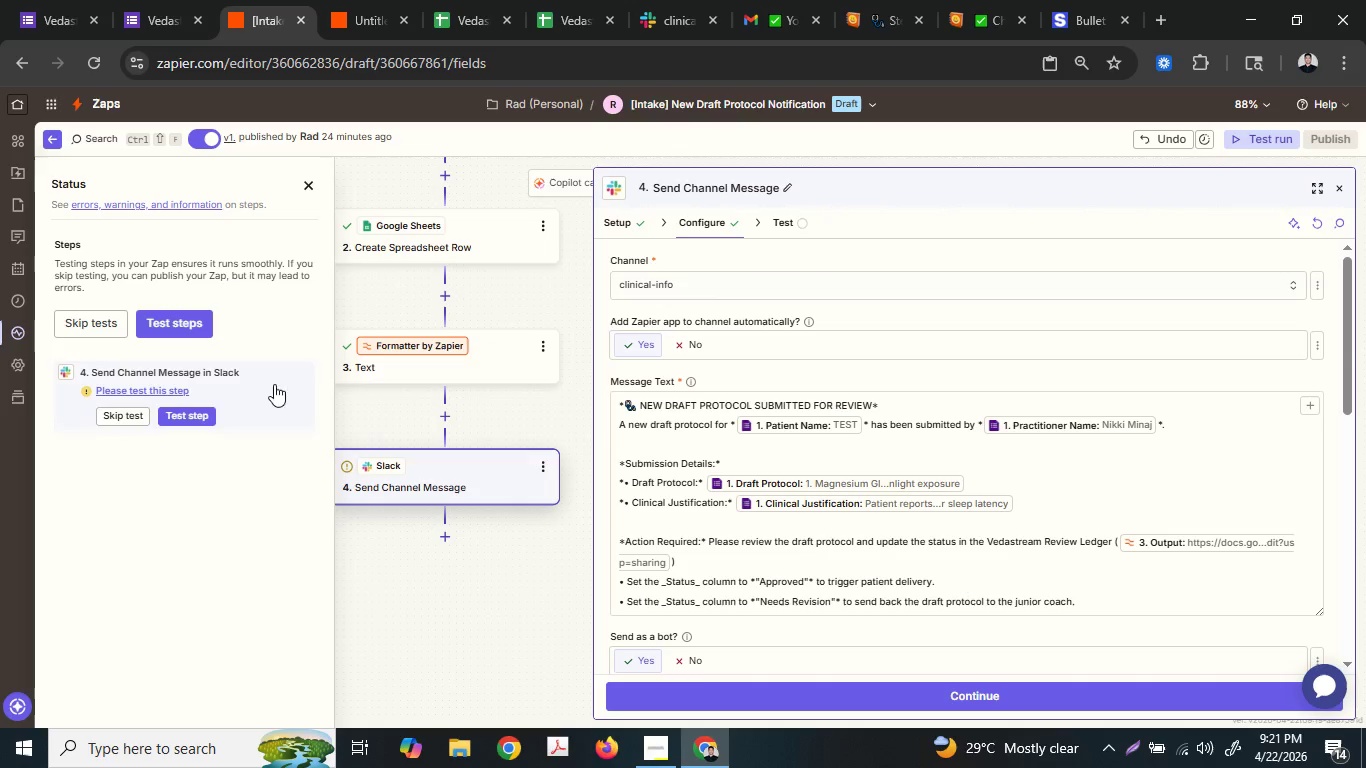 
left_click([205, 419])
 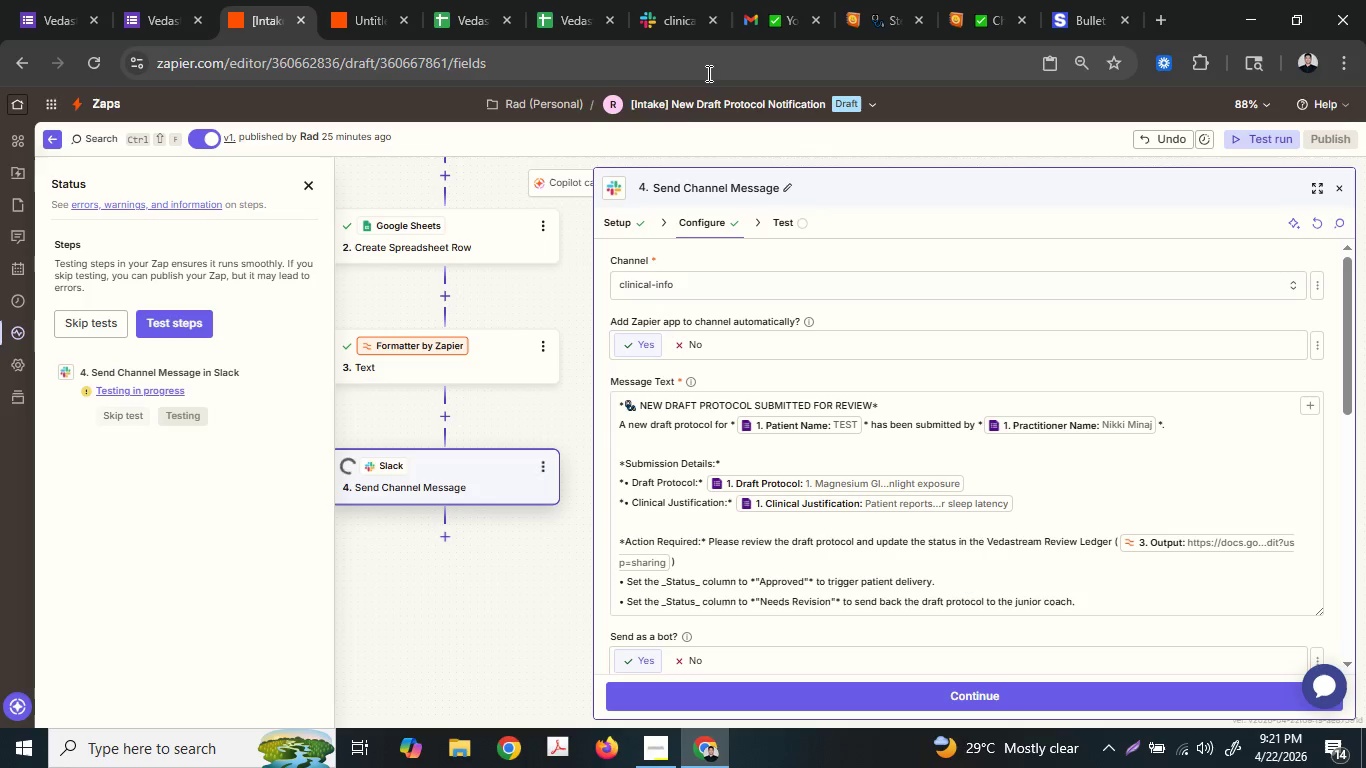 
left_click([690, 0])
 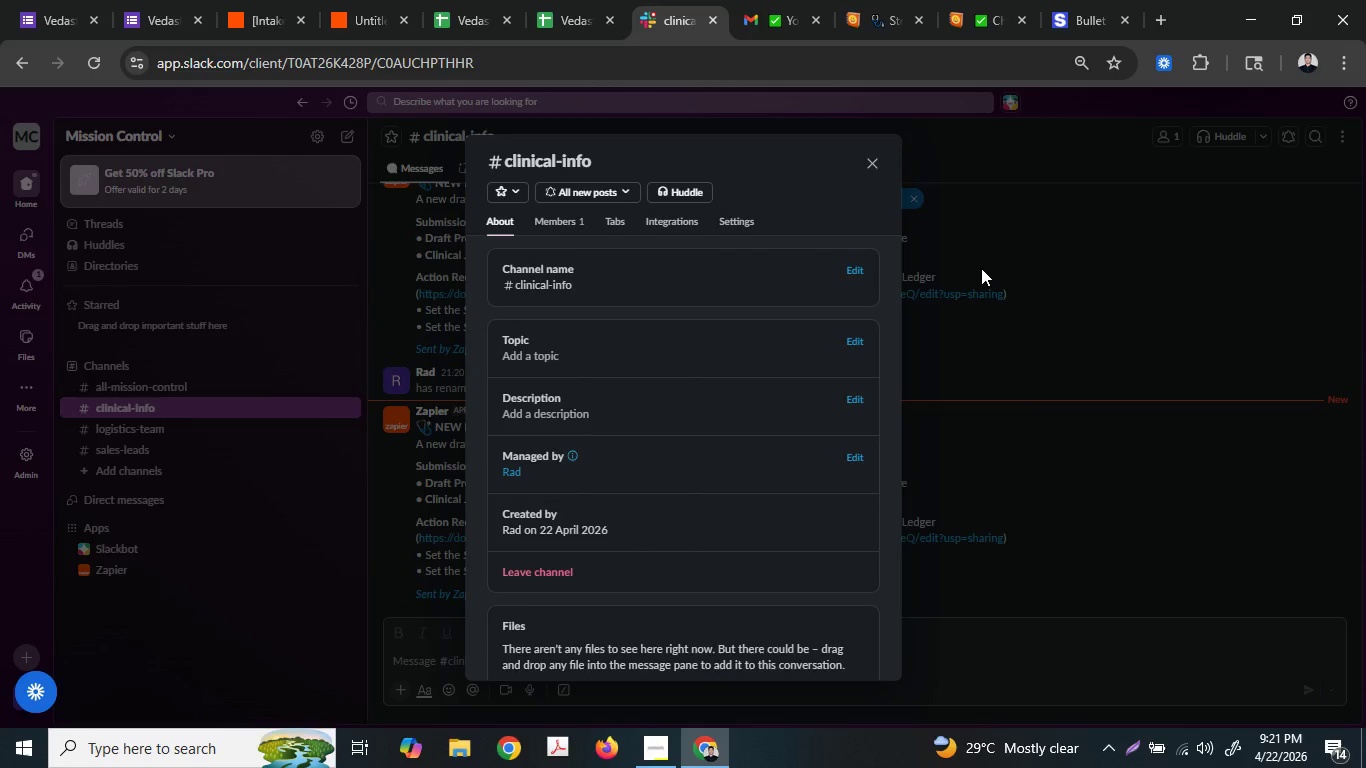 
left_click([981, 268])
 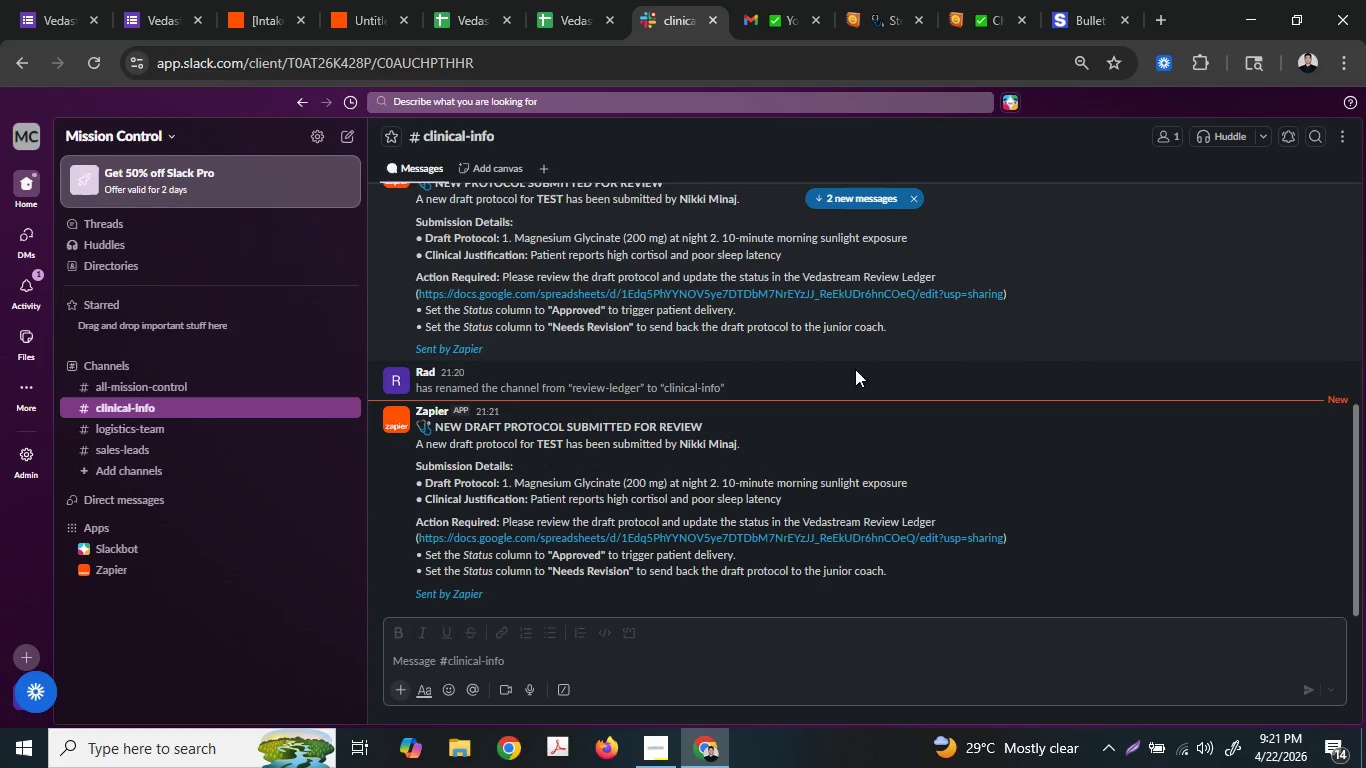 
scroll: coordinate [847, 377], scroll_direction: down, amount: 1.0
 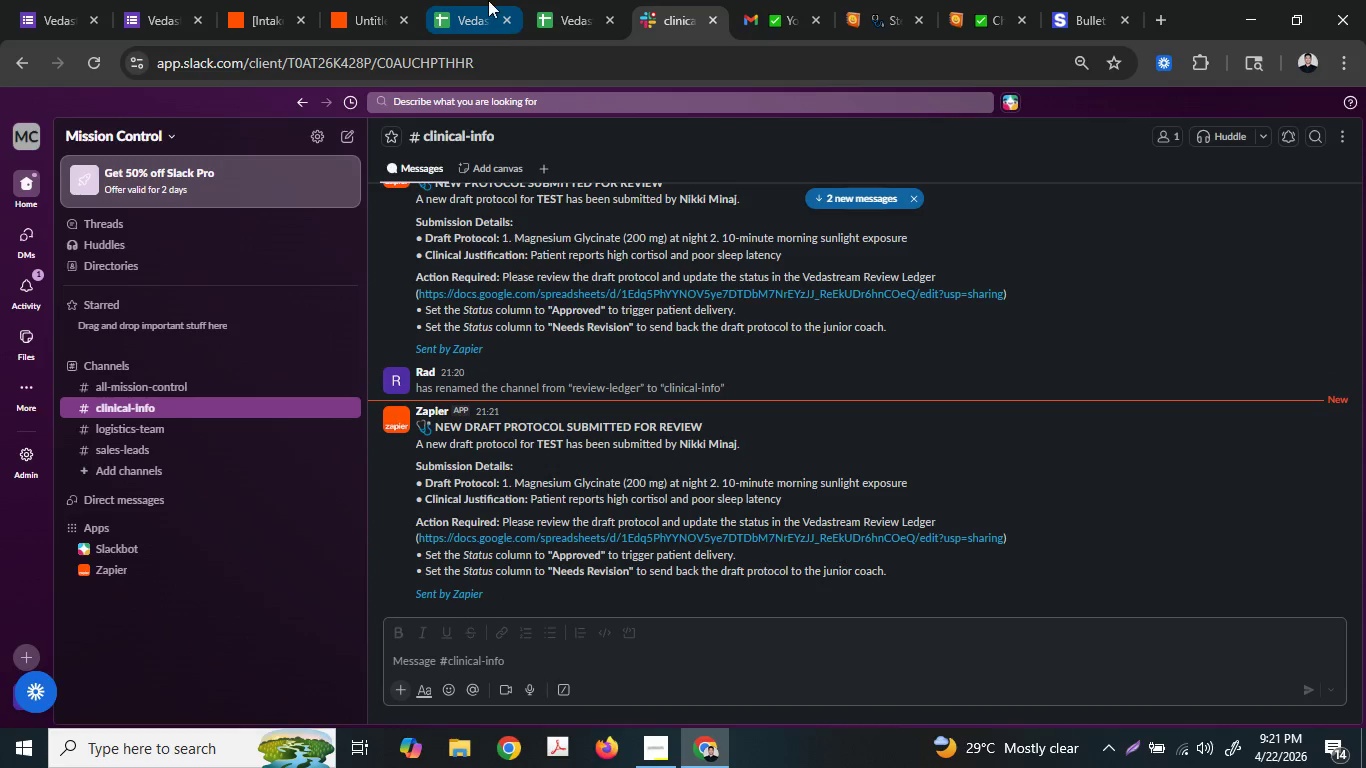 
left_click([479, 0])
 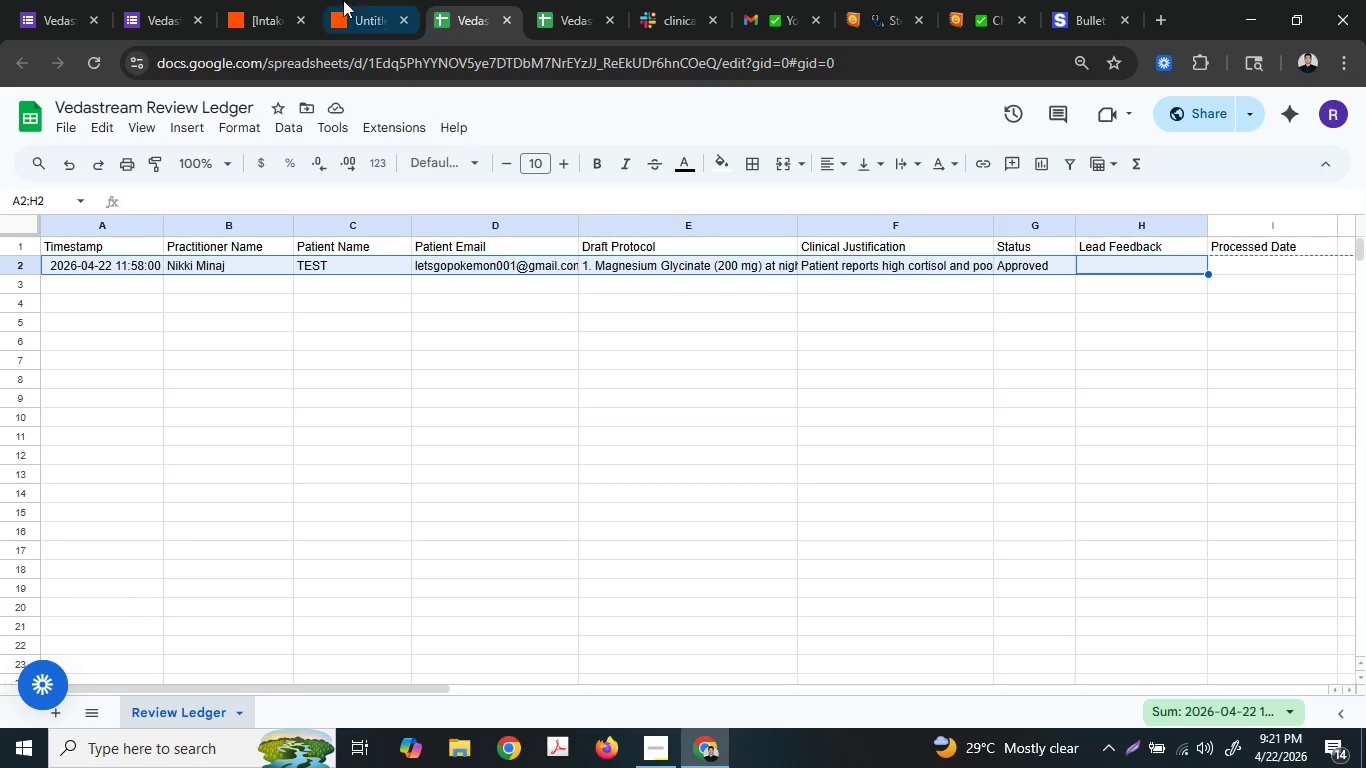 
left_click([310, 0])
 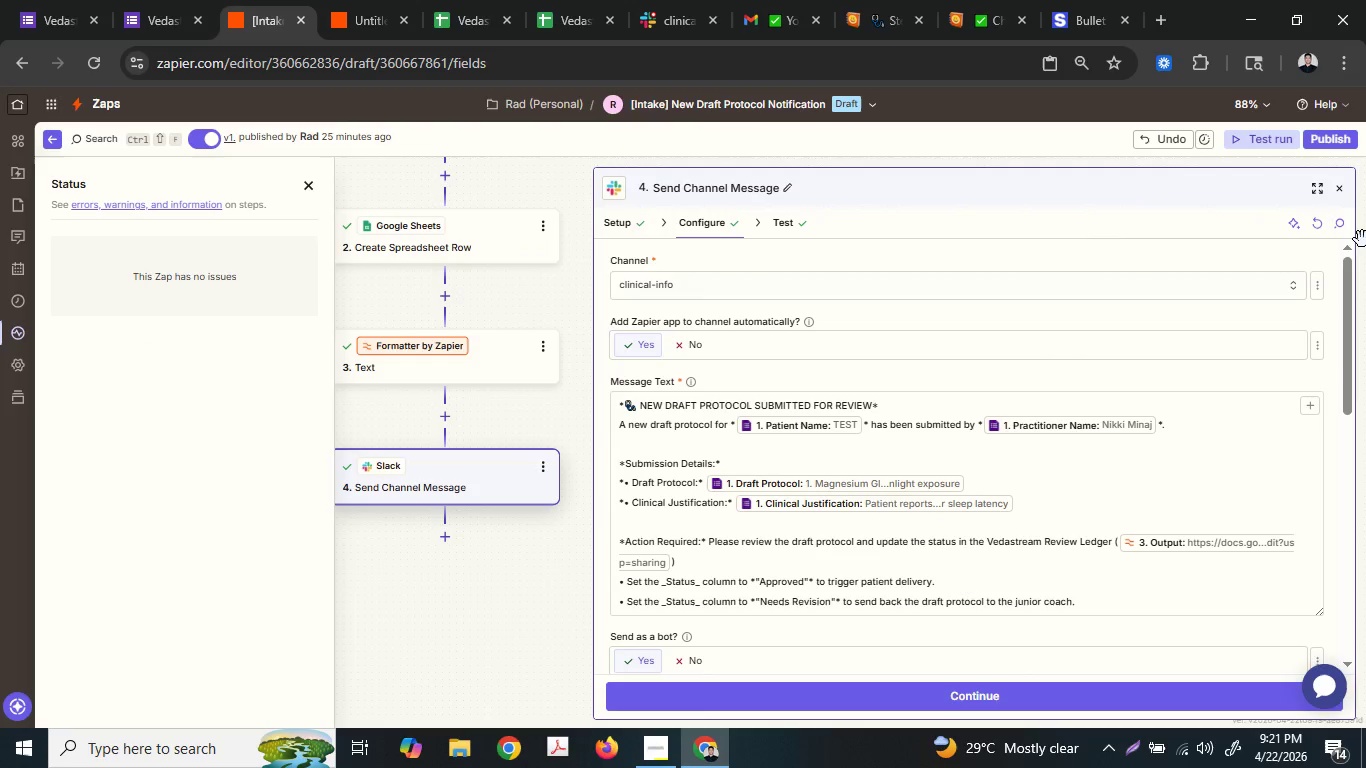 
left_click([1354, 145])
 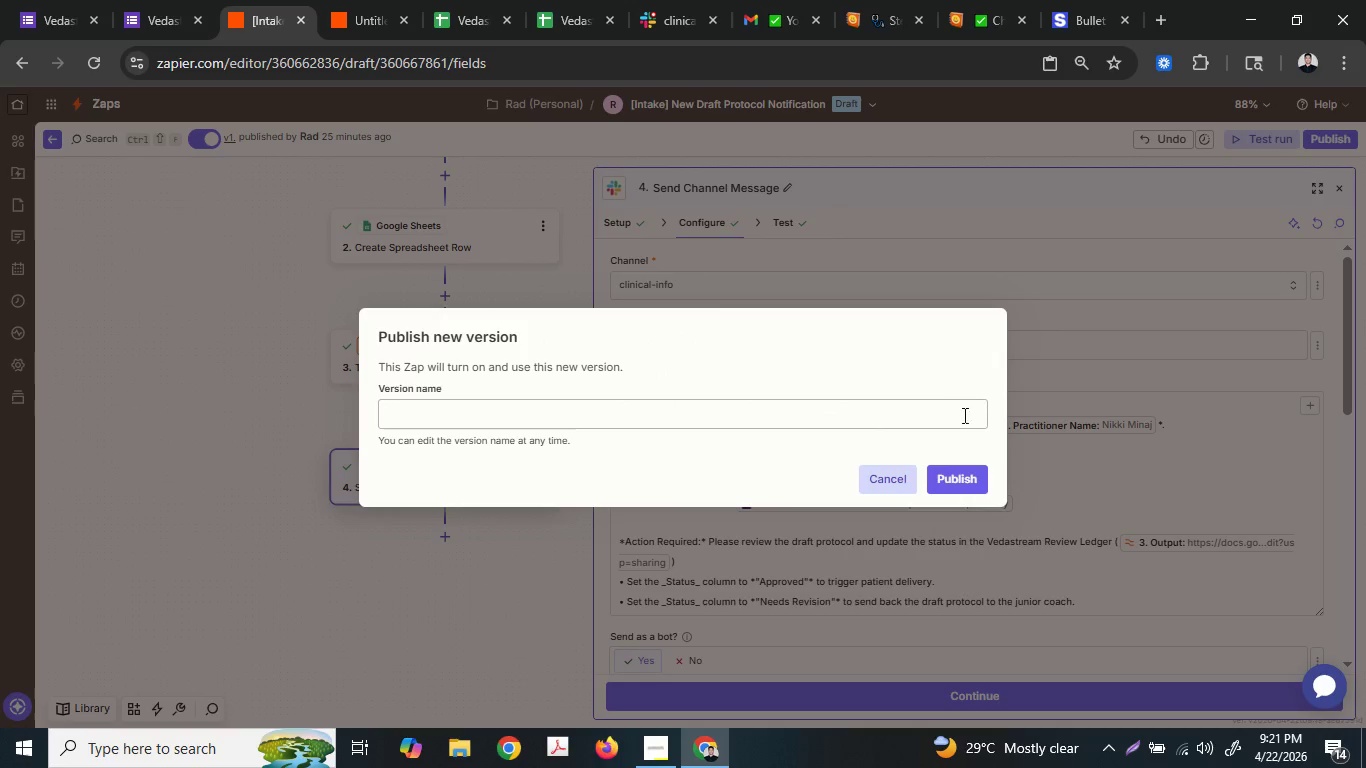 
double_click([963, 475])
 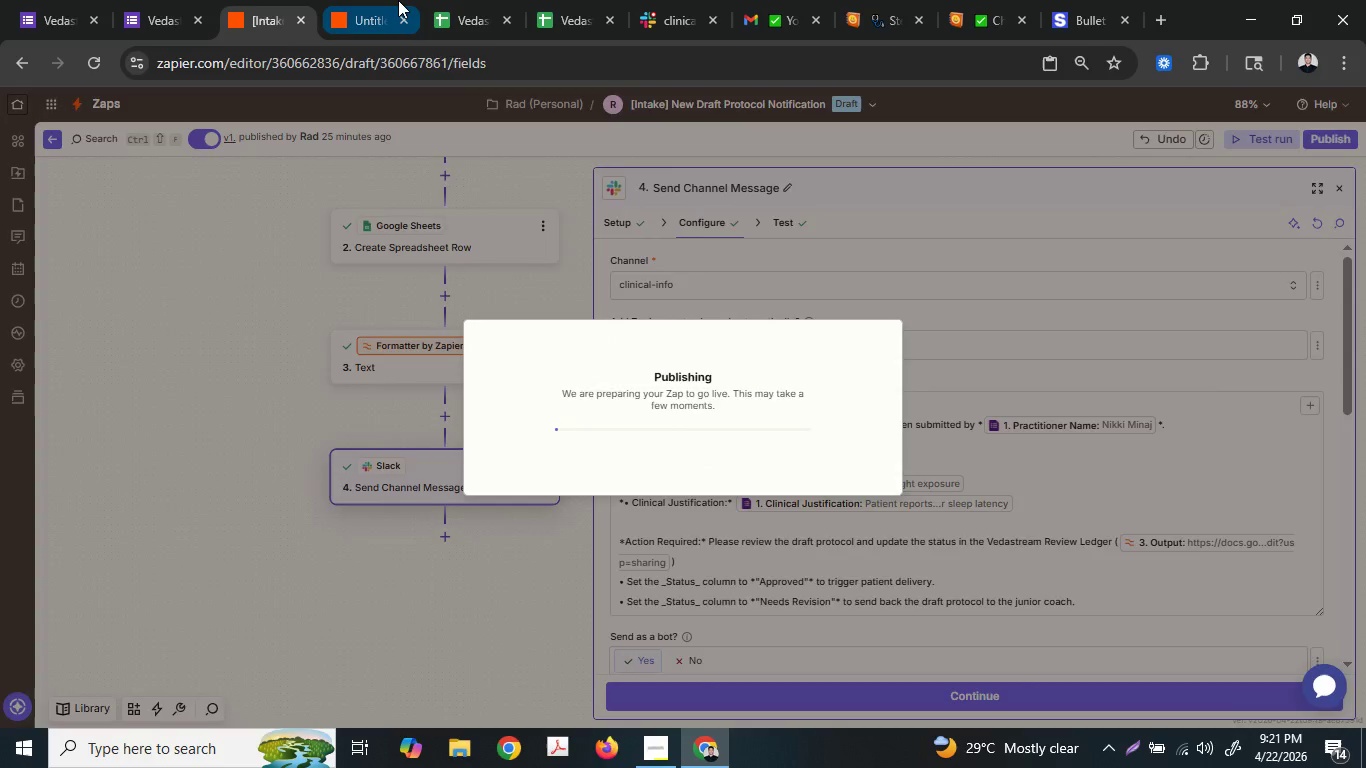 
left_click([398, 0])
 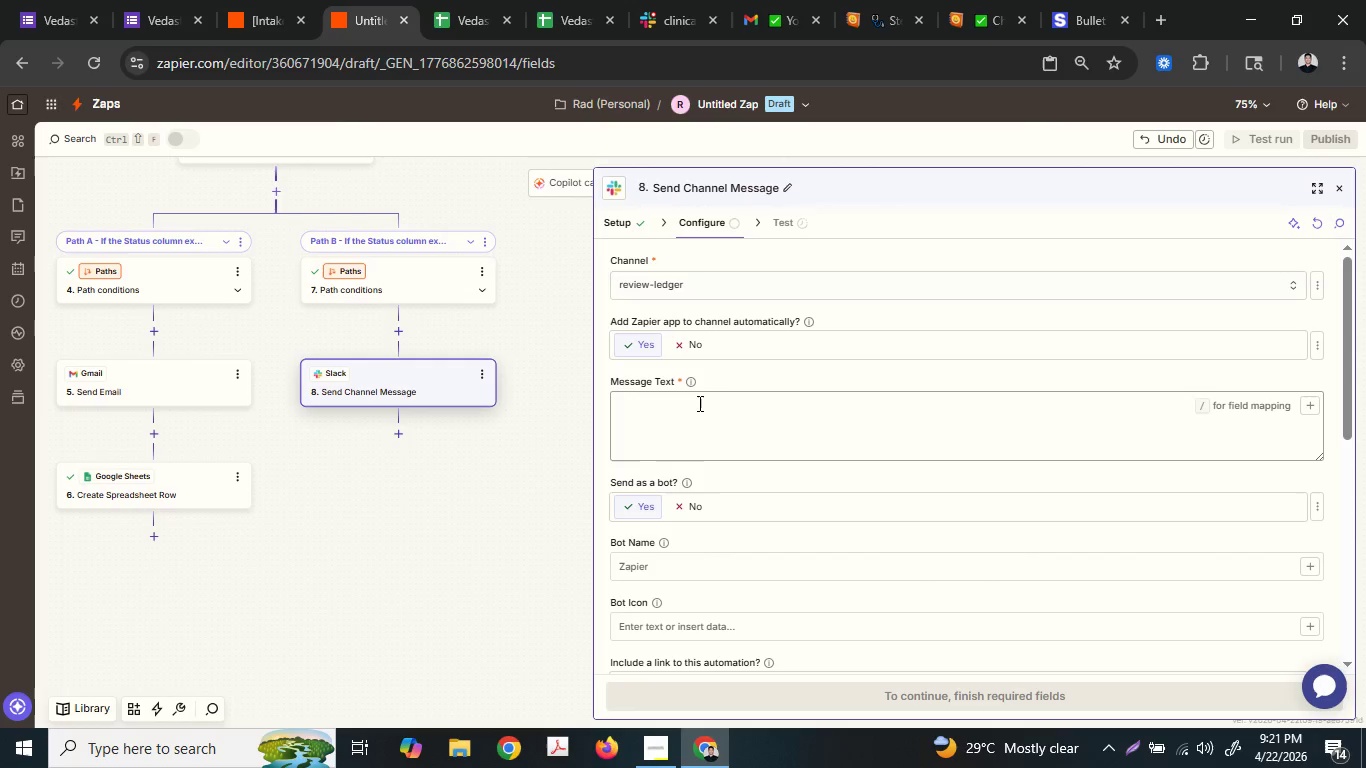 
left_click([699, 399])
 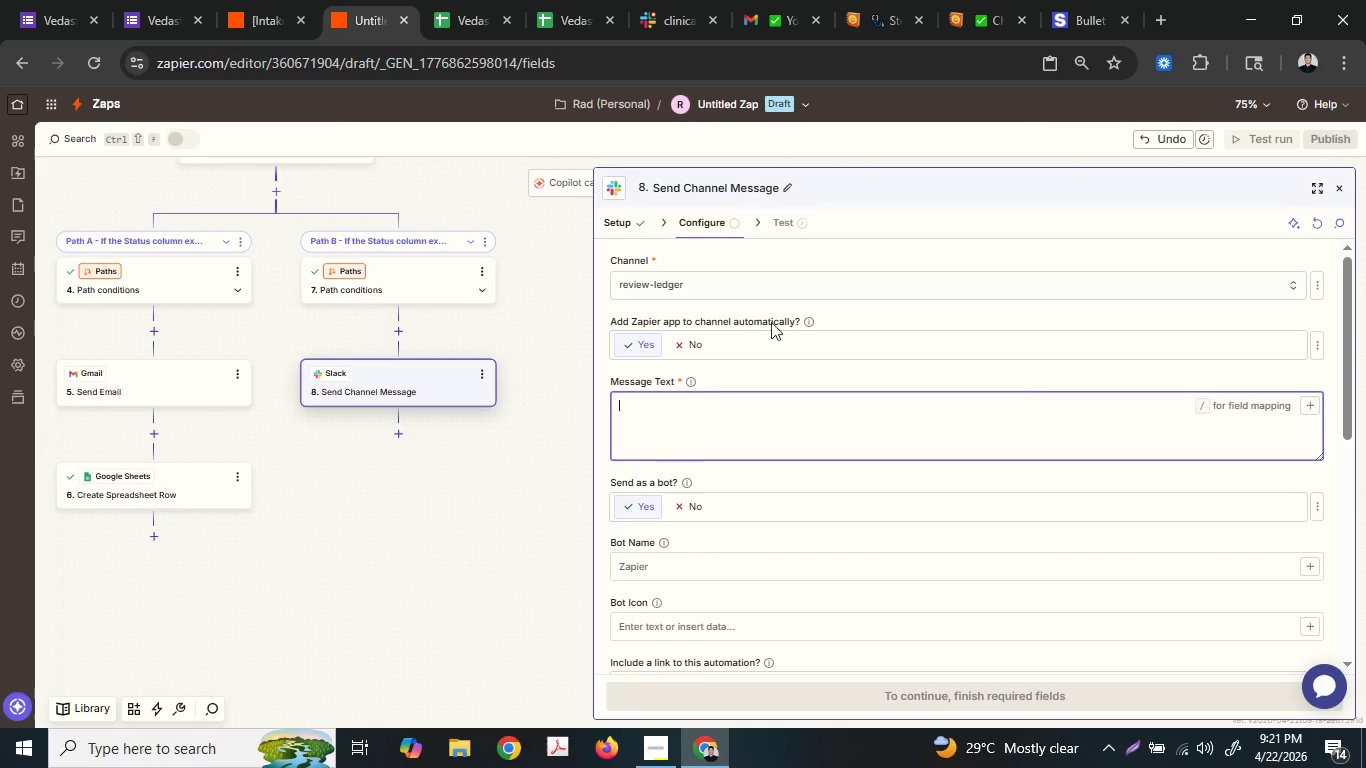 
key(Control+ControlLeft)
 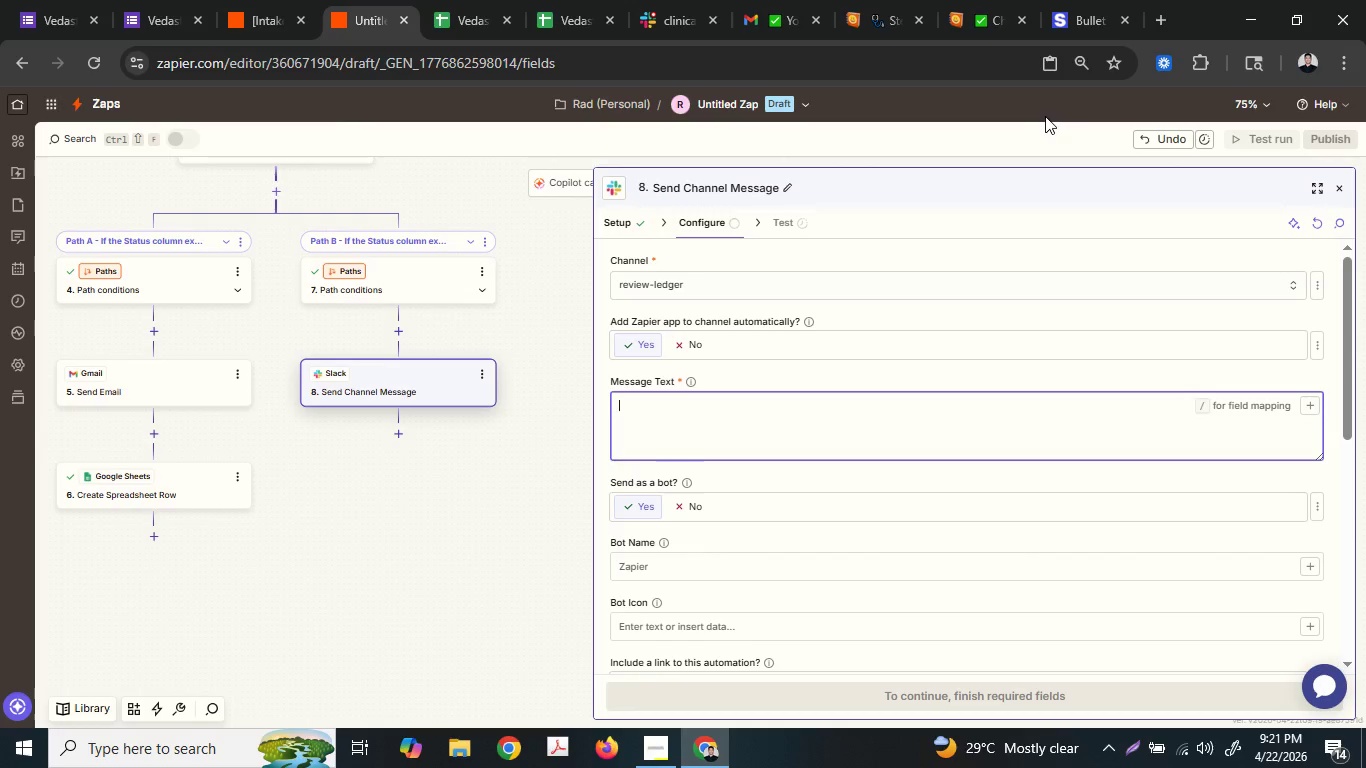 
key(Control+T)
 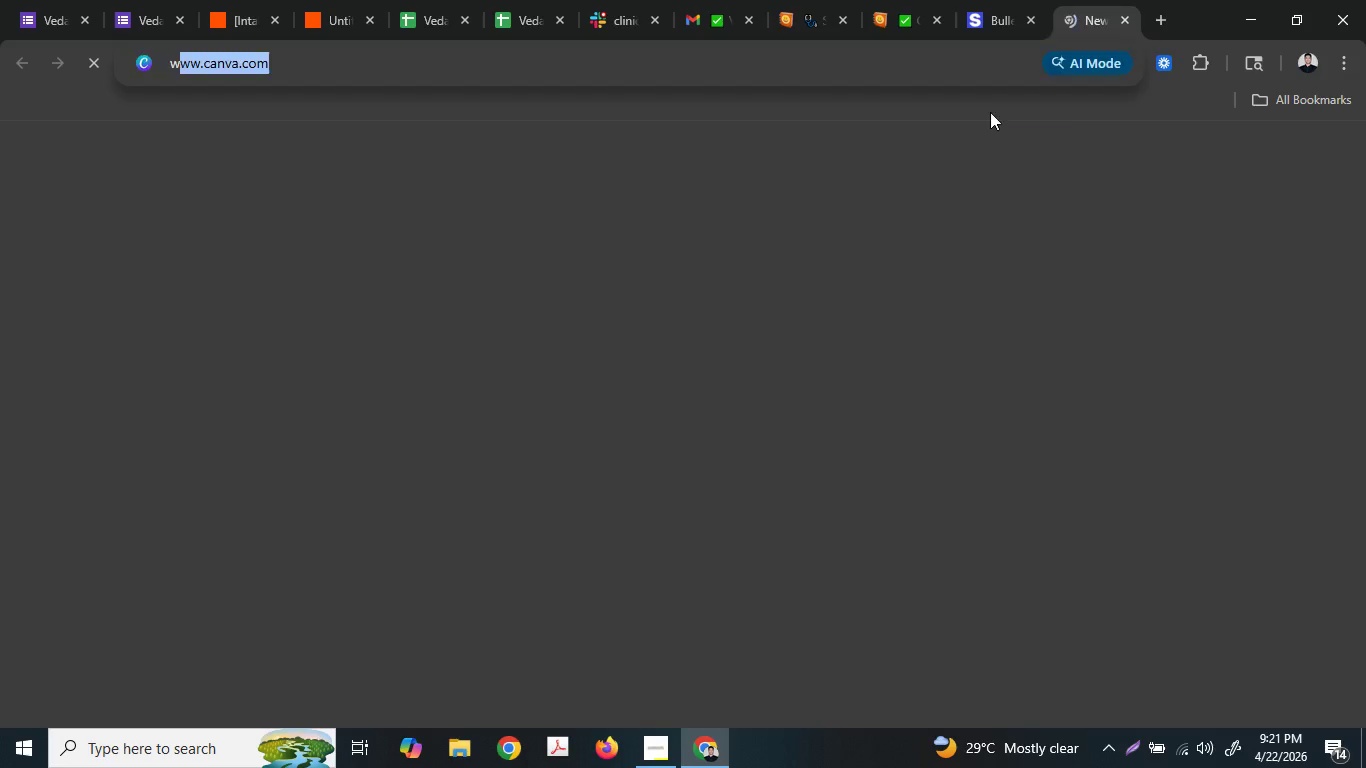 
type(wa)
 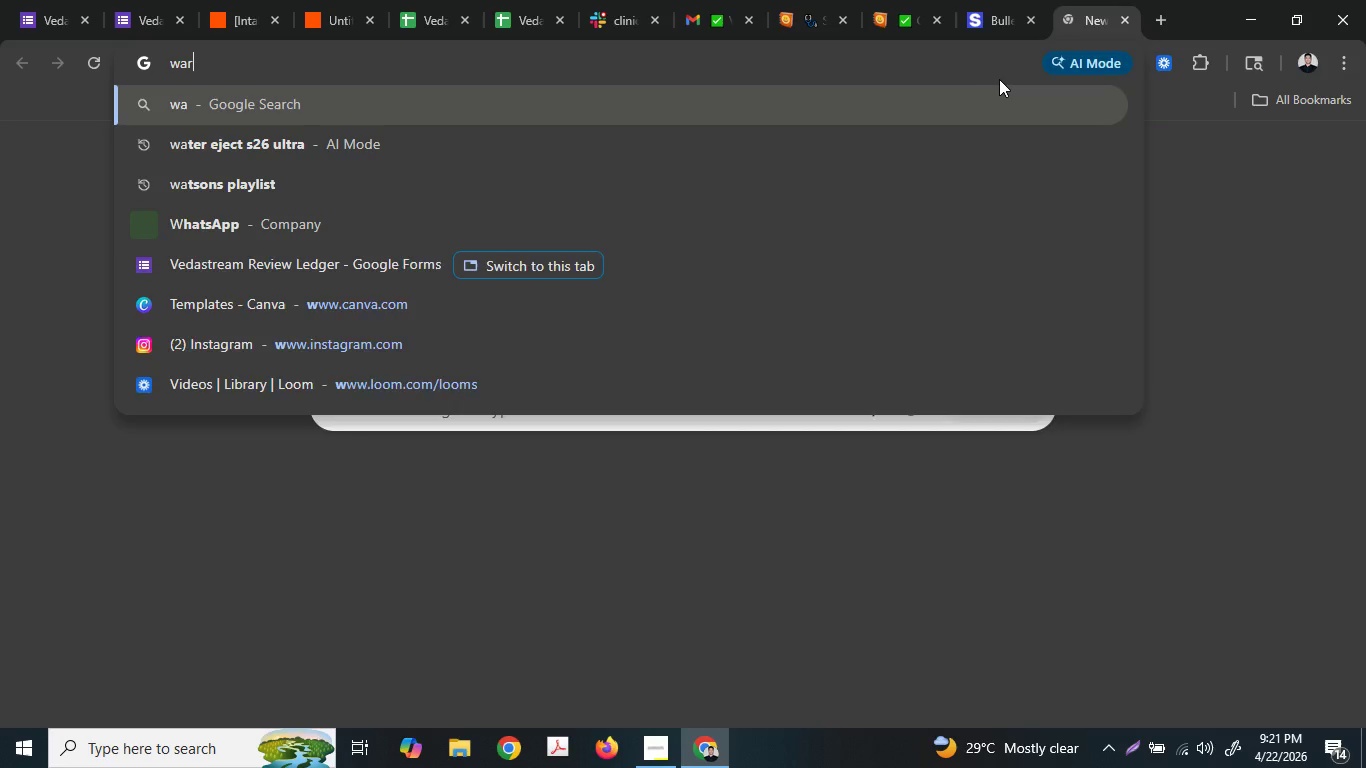 
type(rno)
key(Backspace)
type(ing )
 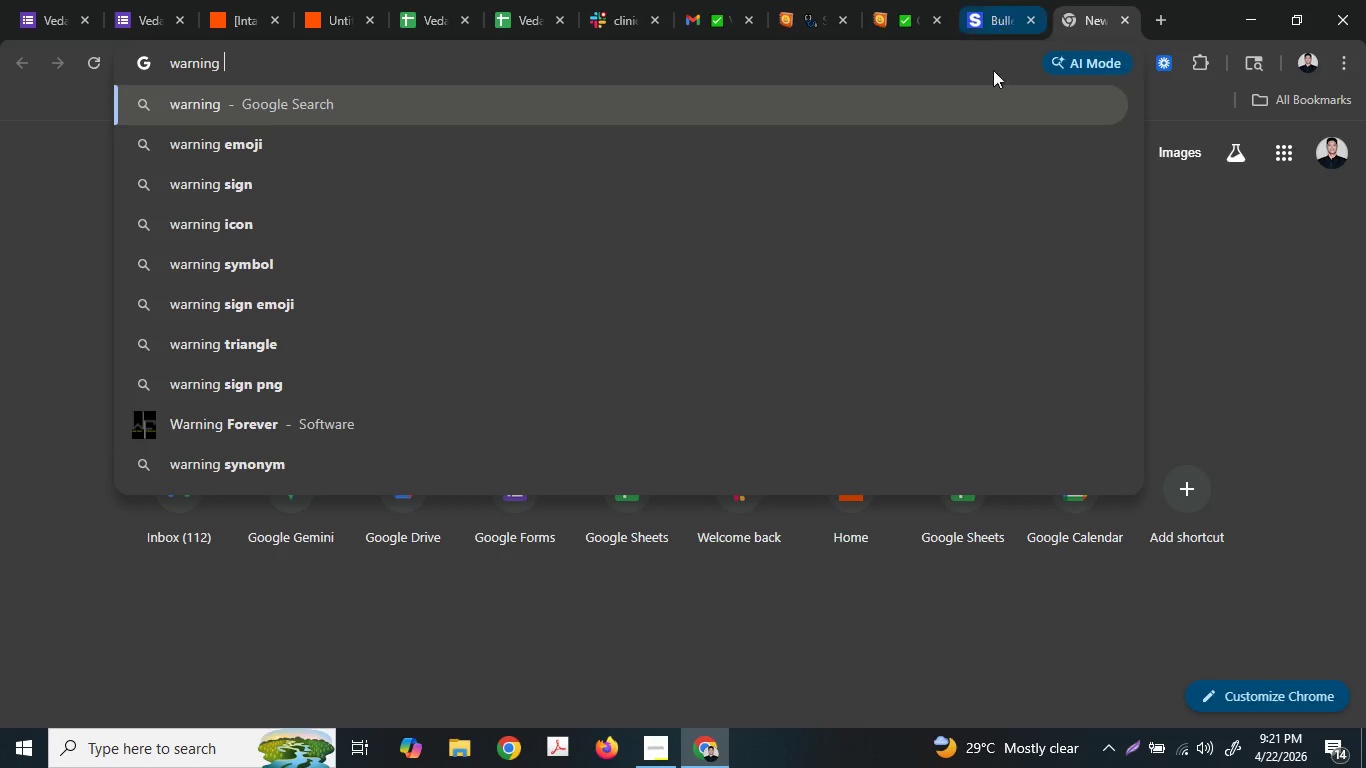 
type(em)
 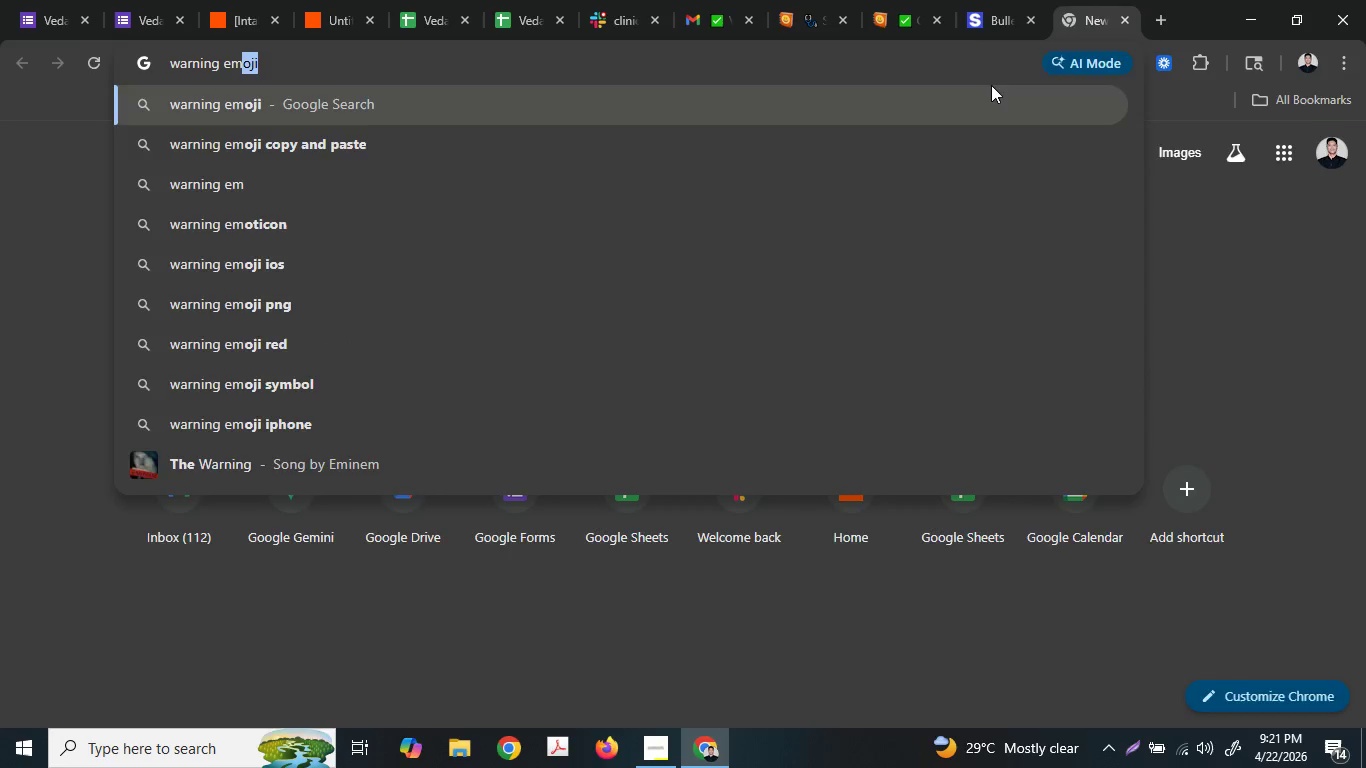 
key(Enter)
 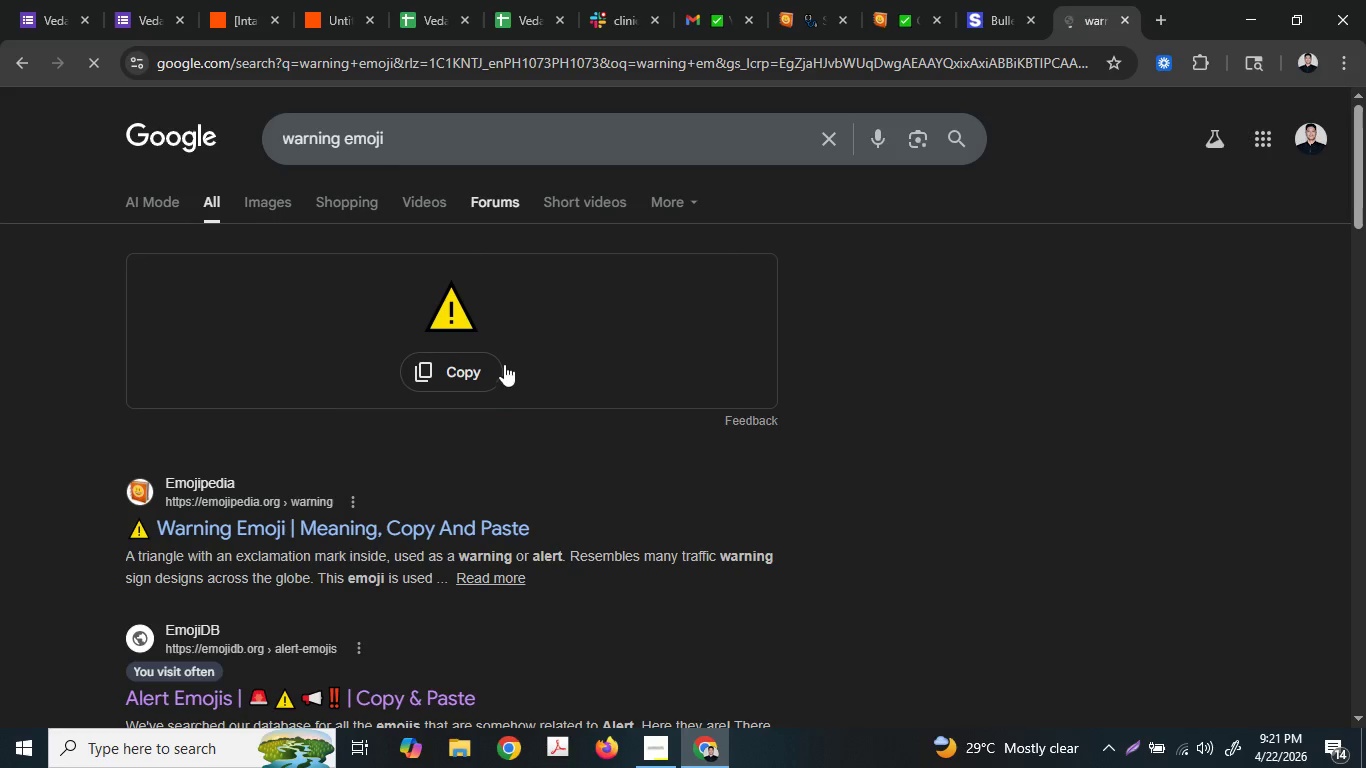 
double_click([490, 364])
 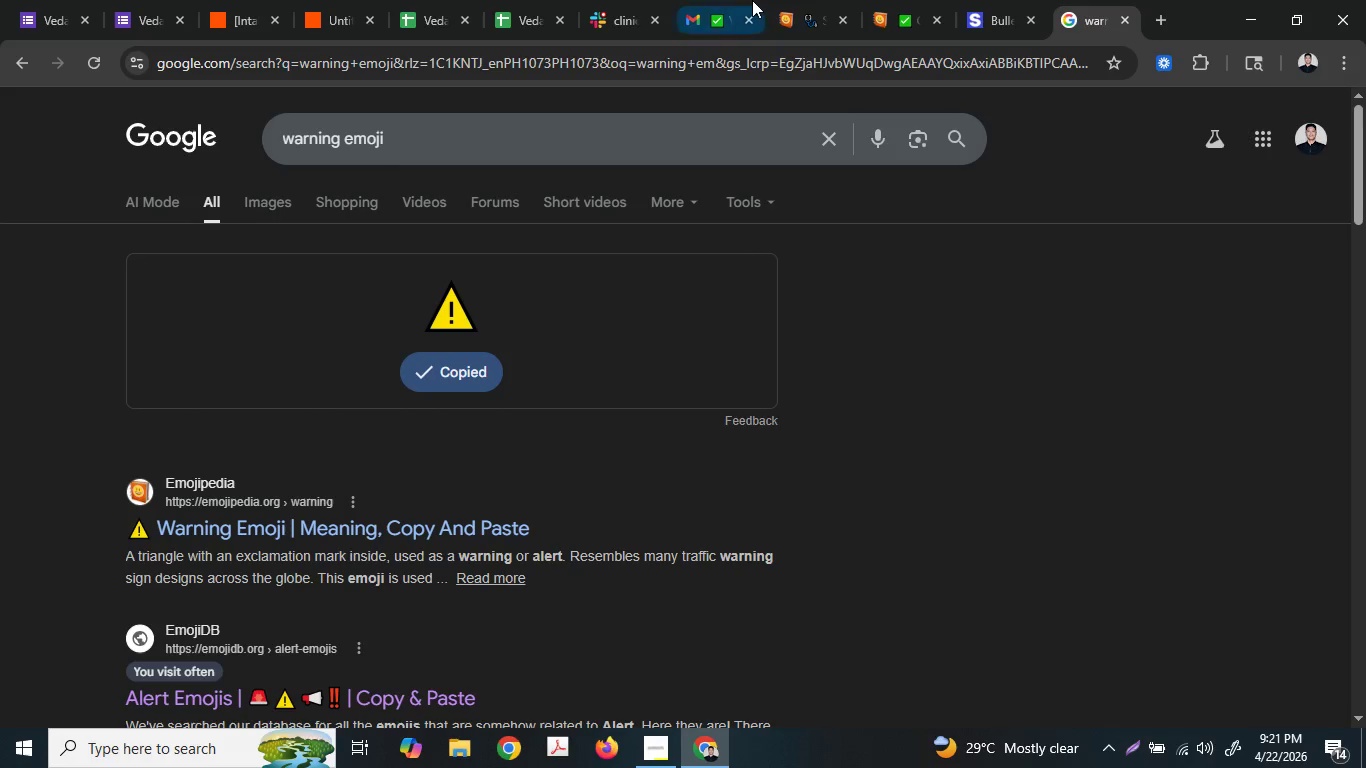 
left_click([619, 0])
 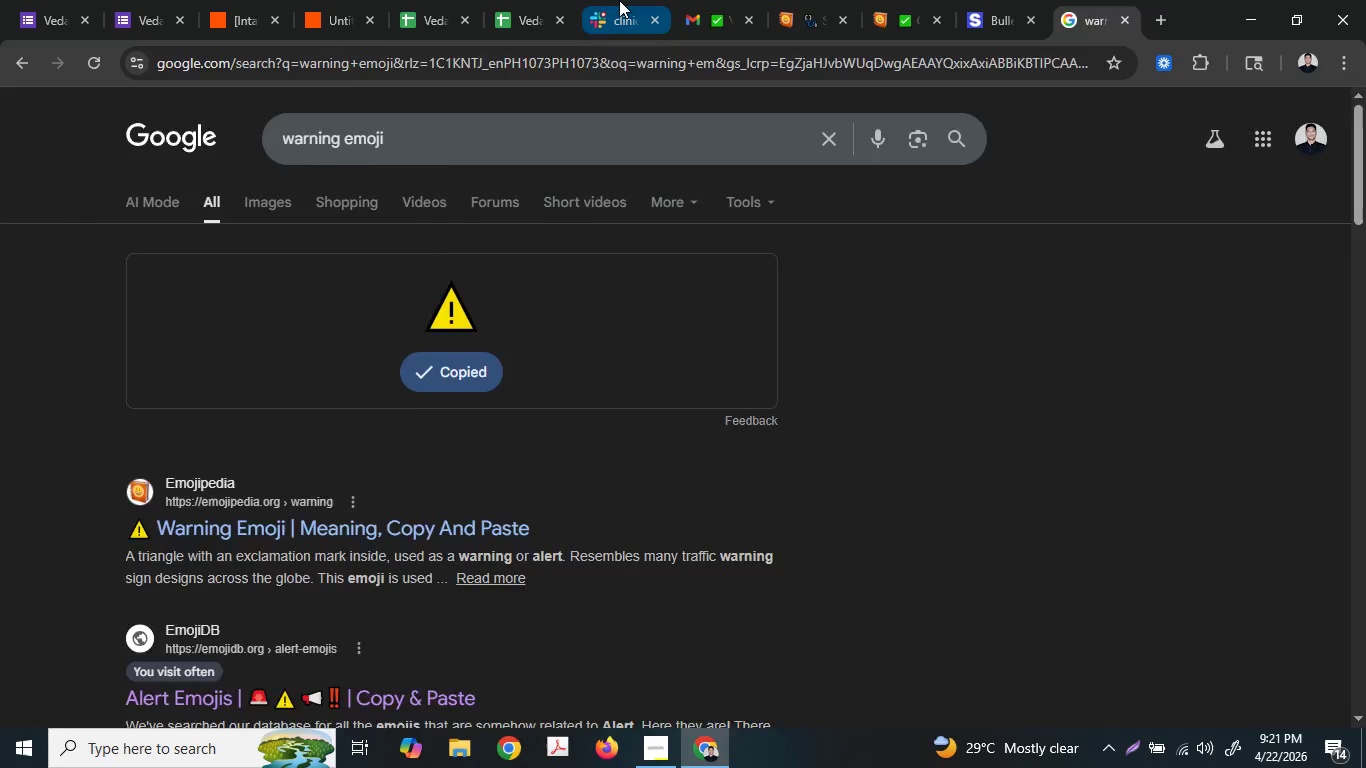 
mouse_move([599, 0])
 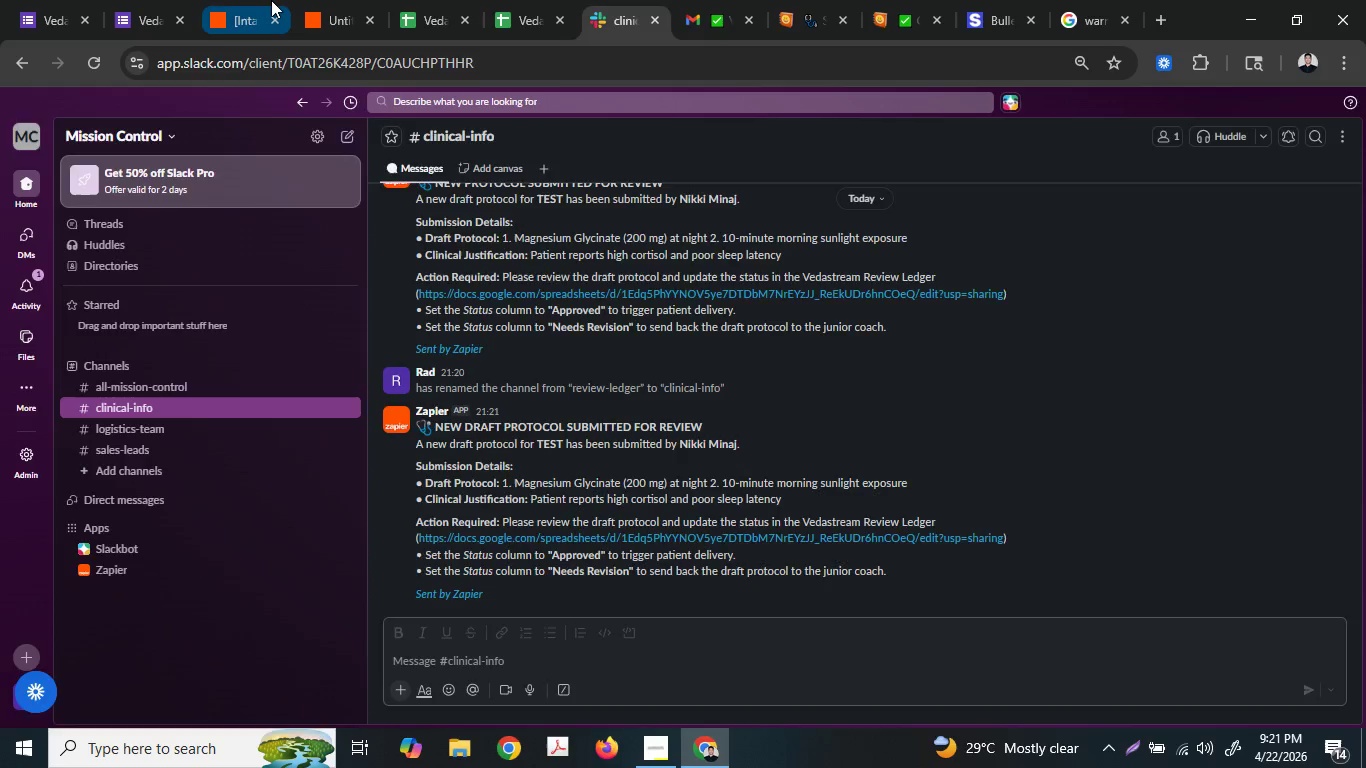 
left_click([271, 0])
 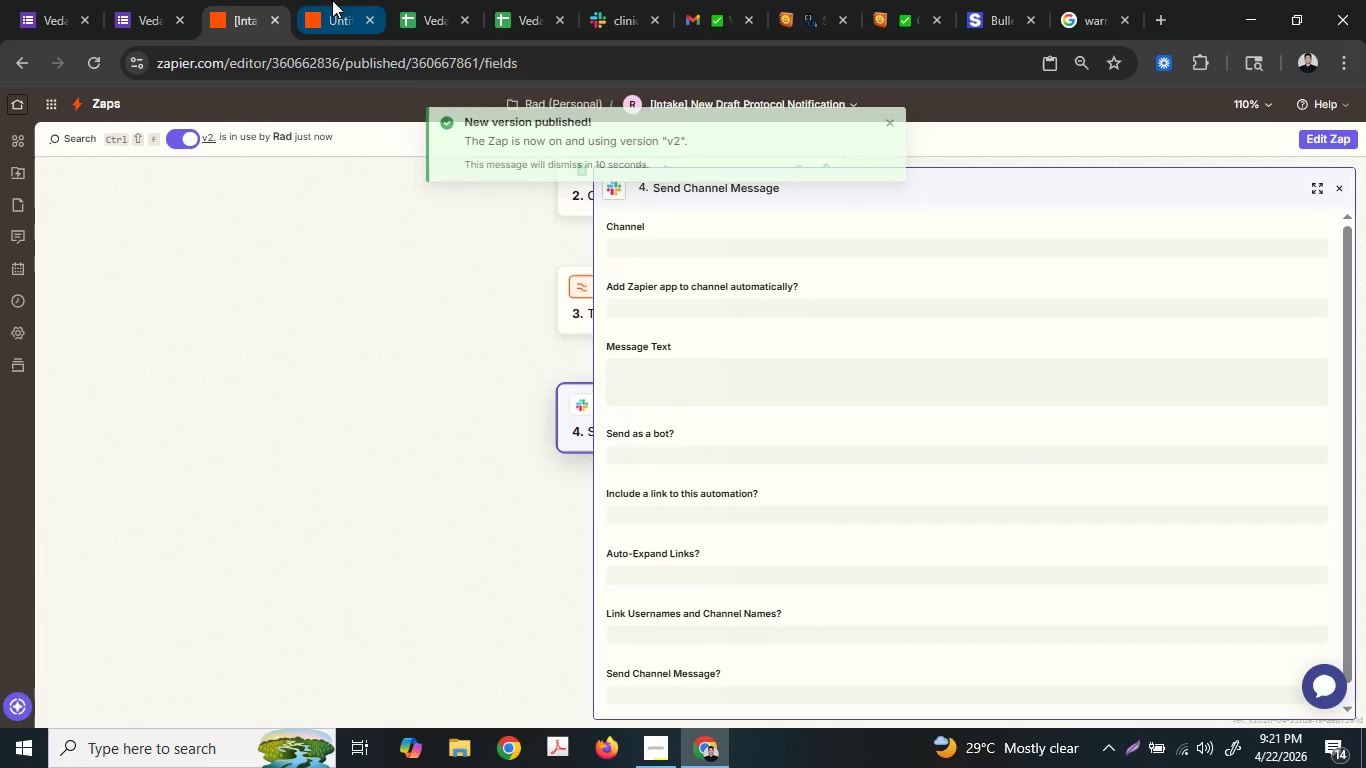 
left_click([332, 0])
 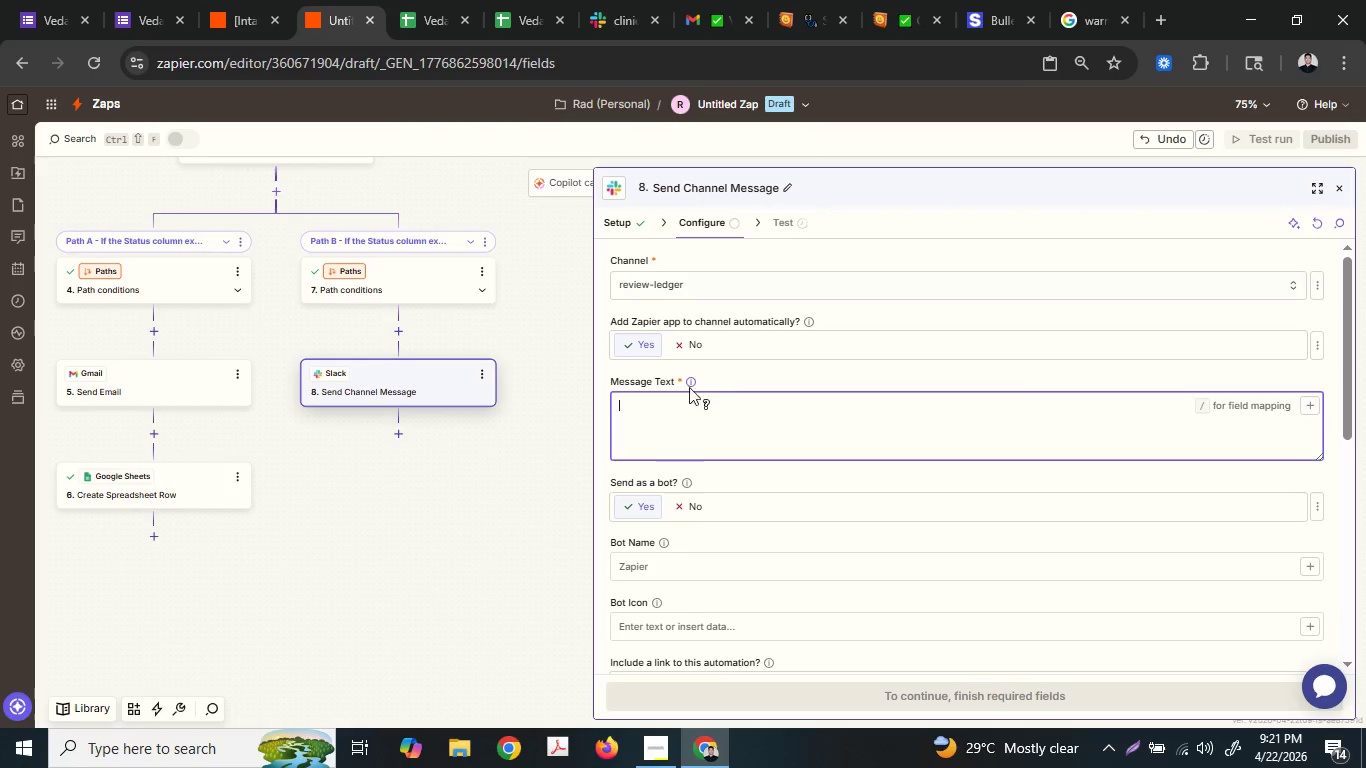 
key(Control+V)
 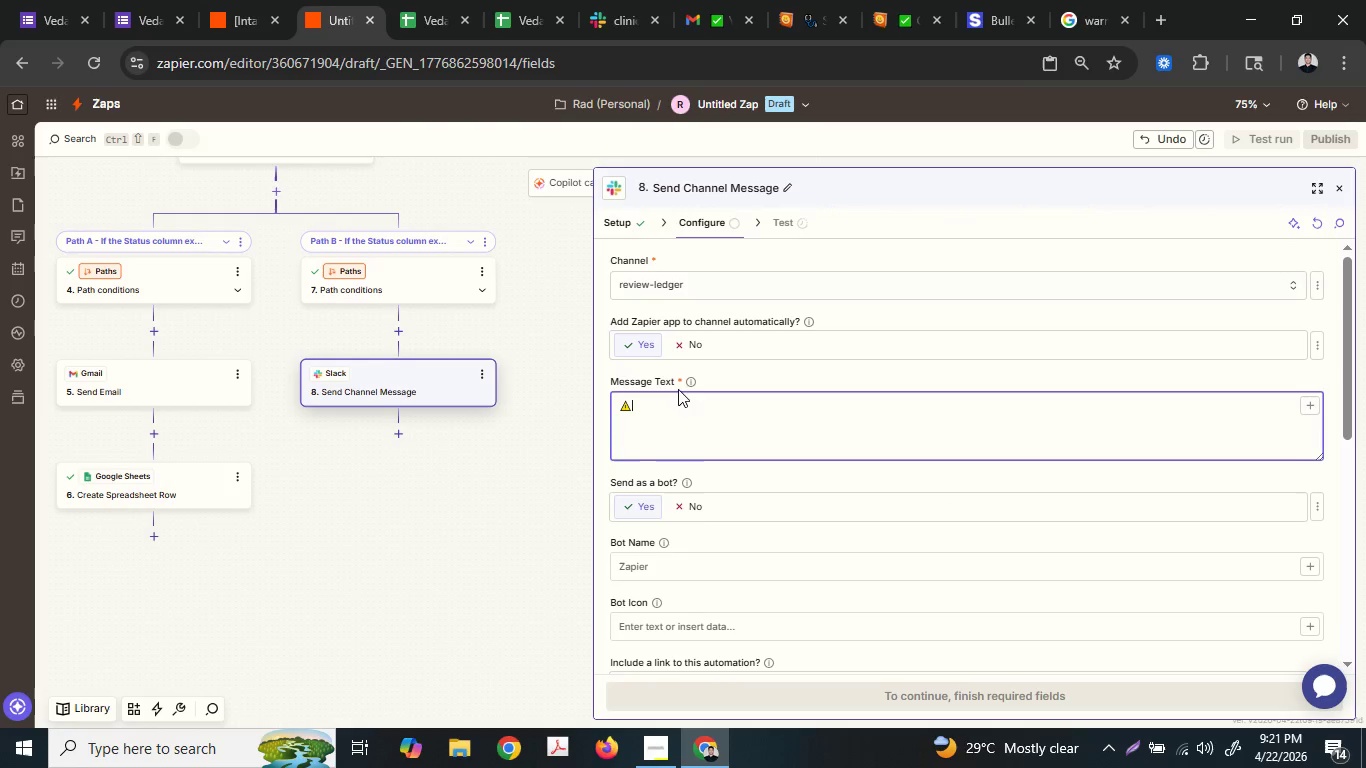 
key(Space)
 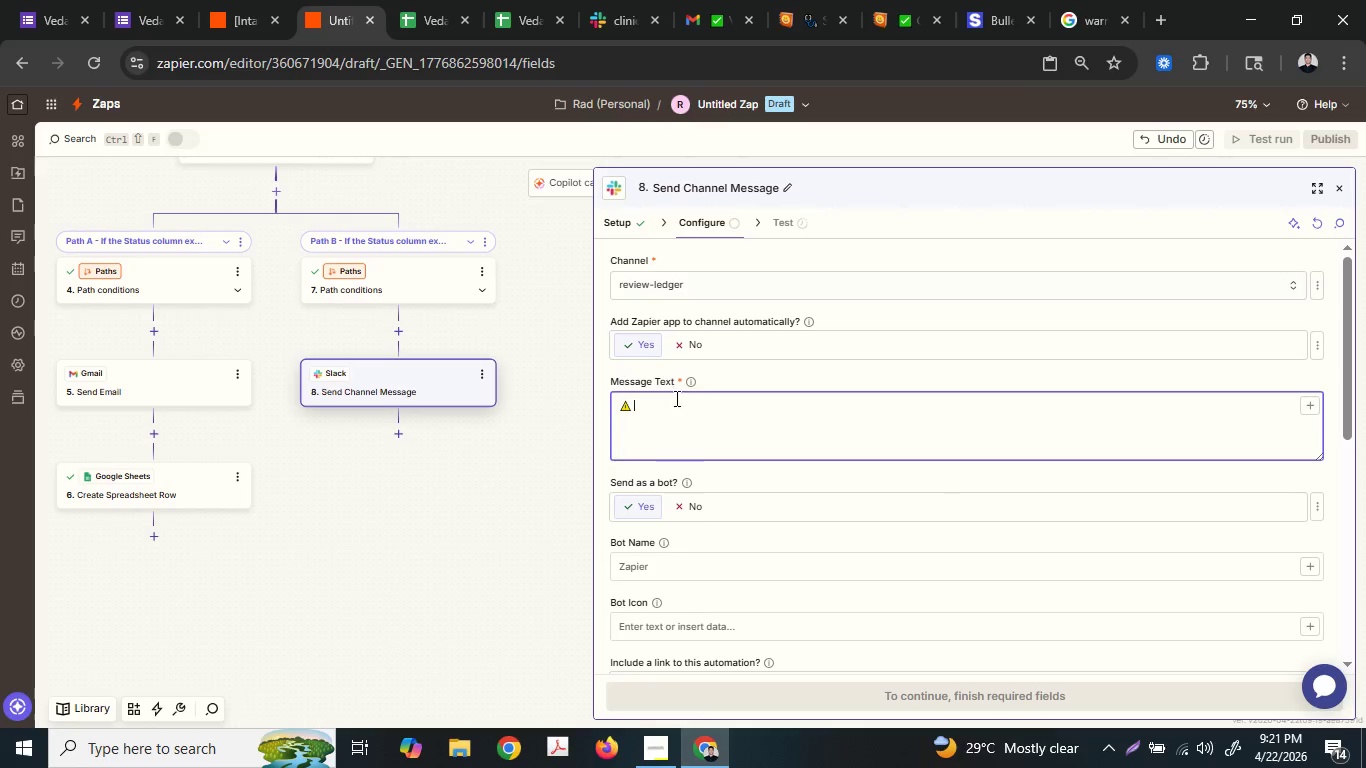 
type(Draft Protocol Revision R)
 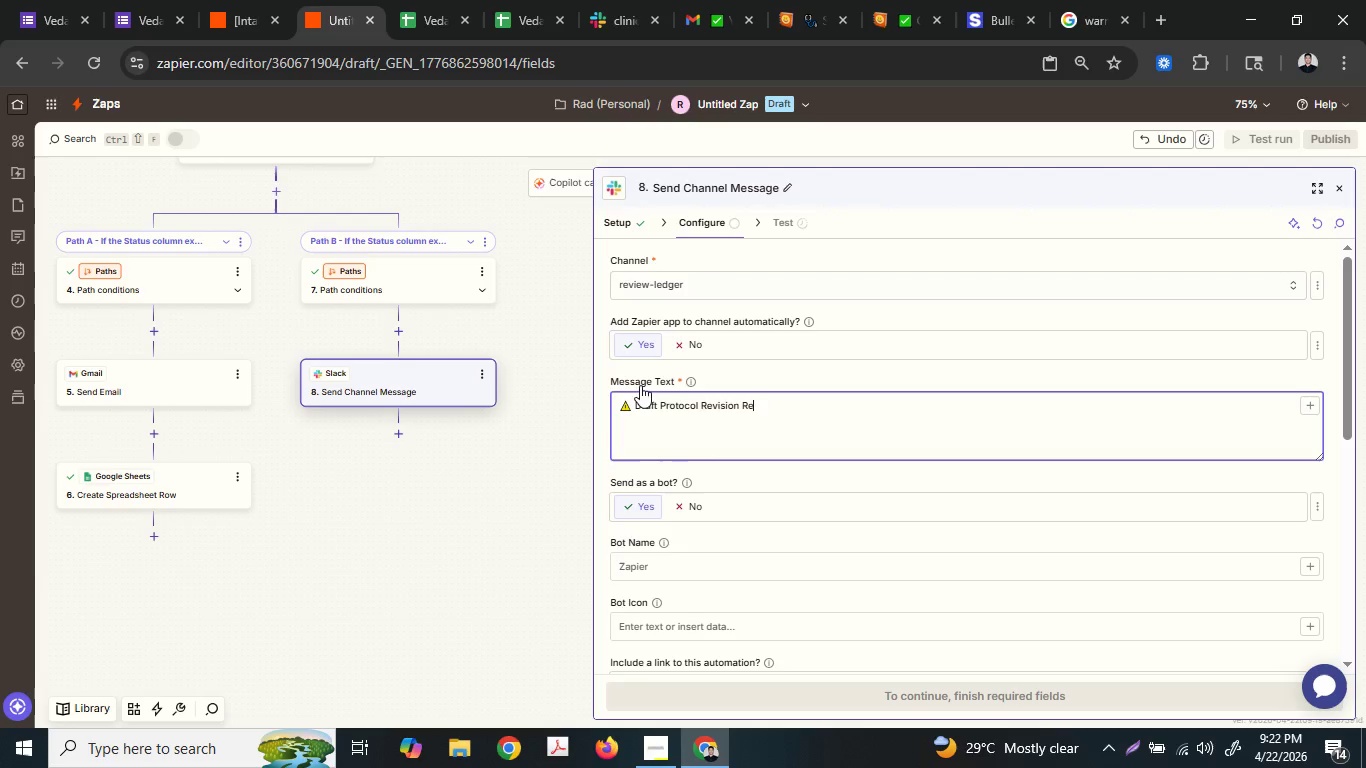 
type(equired)
 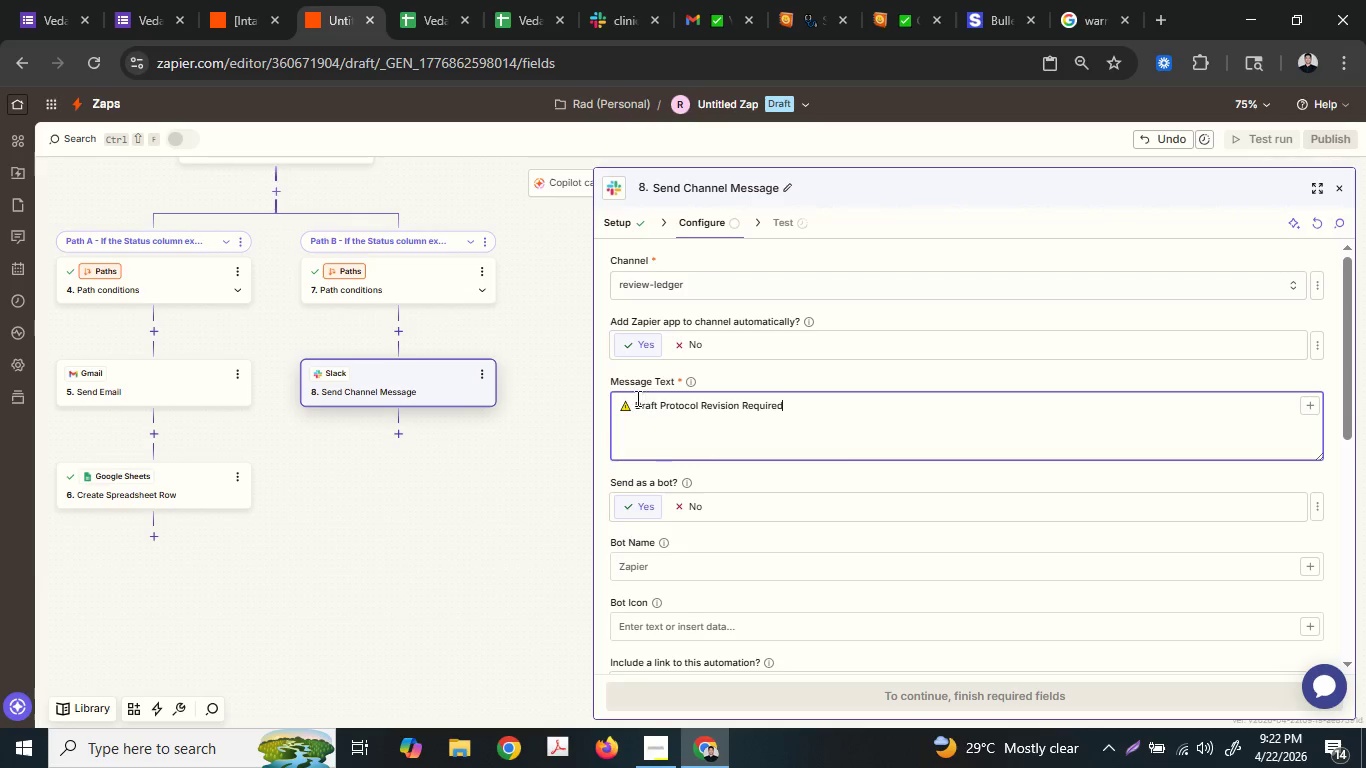 
double_click([620, 399])
 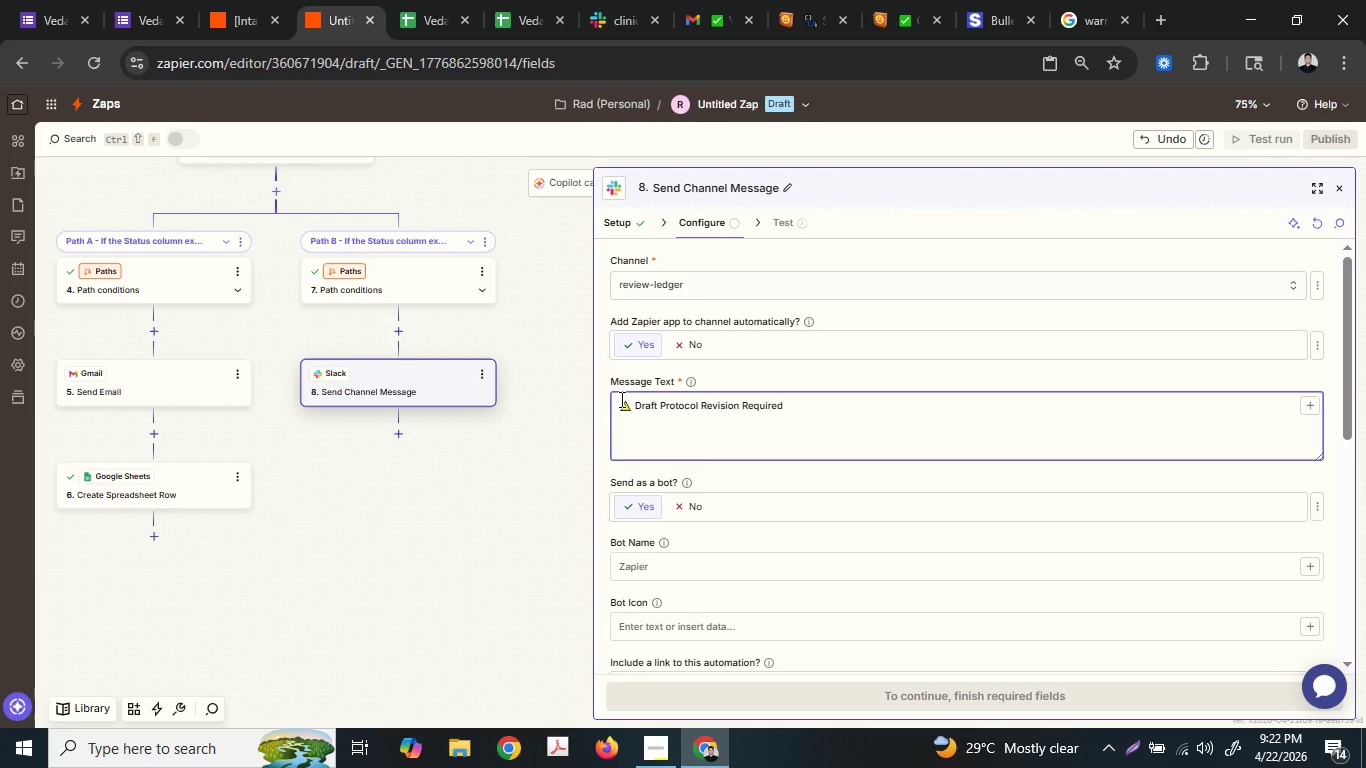 
key(Shift+8)
 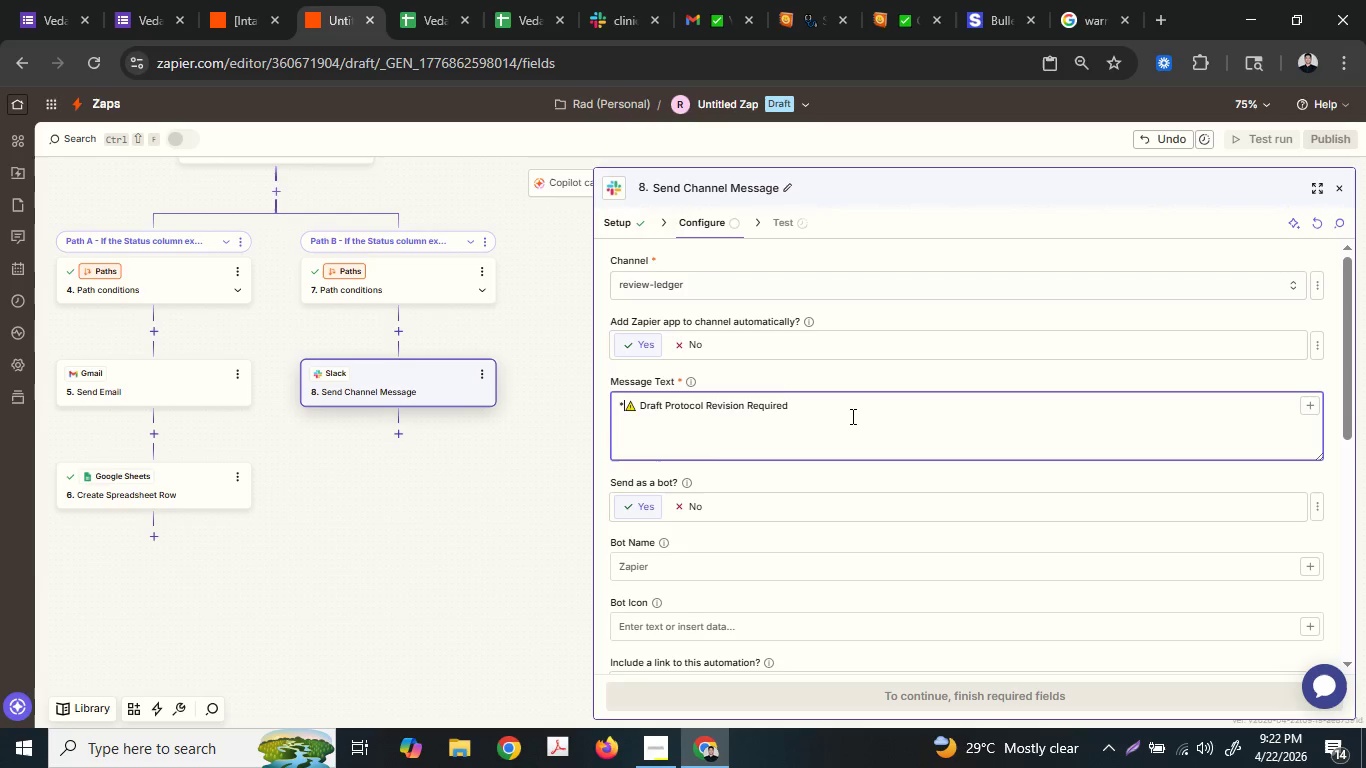 
left_click([851, 416])
 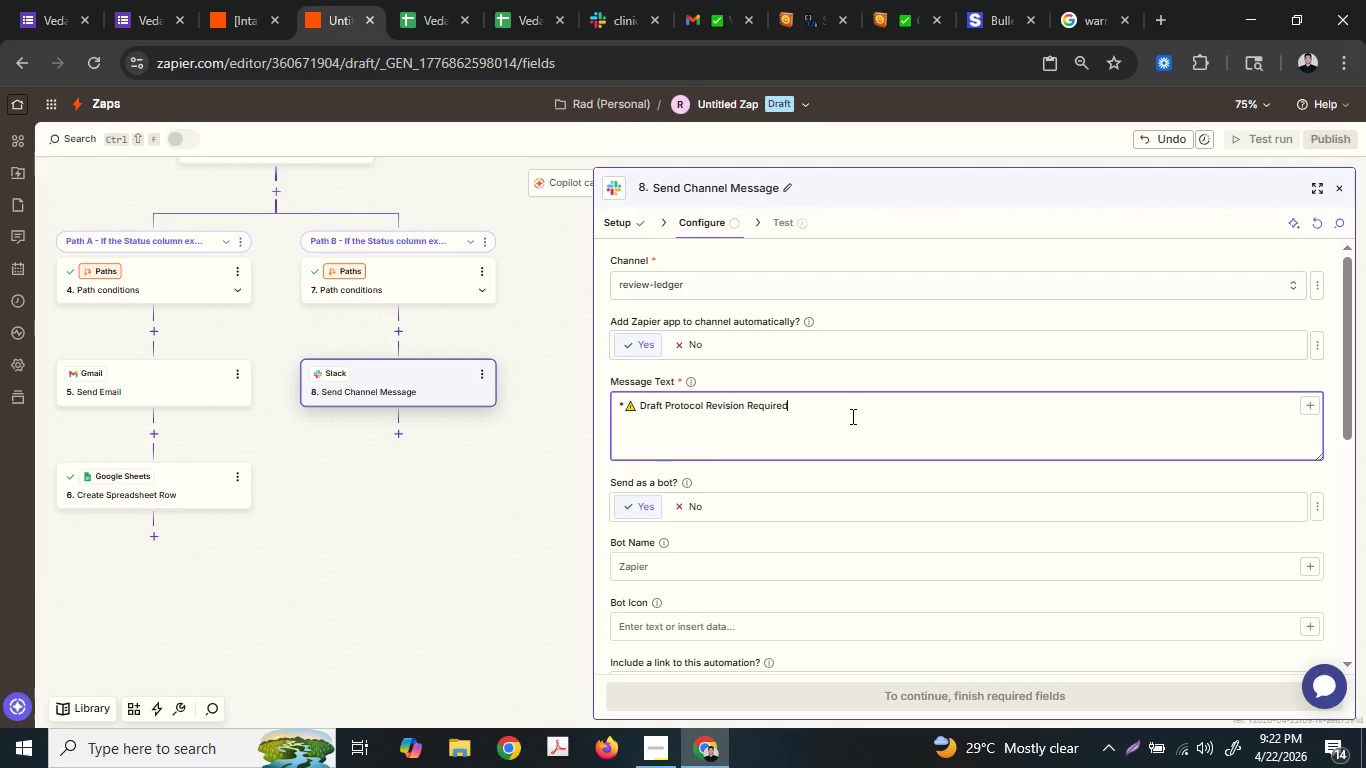 
key(Shift+ShiftLeft)
 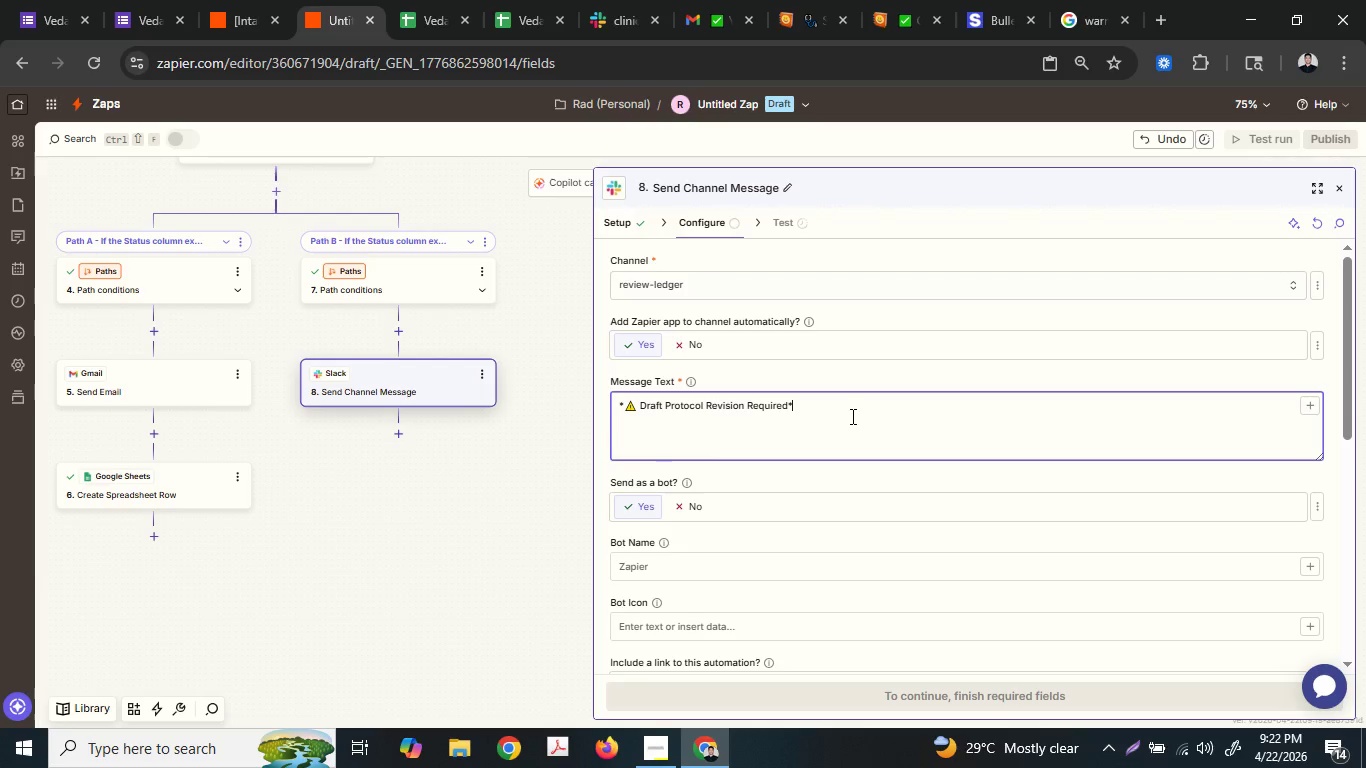 
key(Shift+8)
 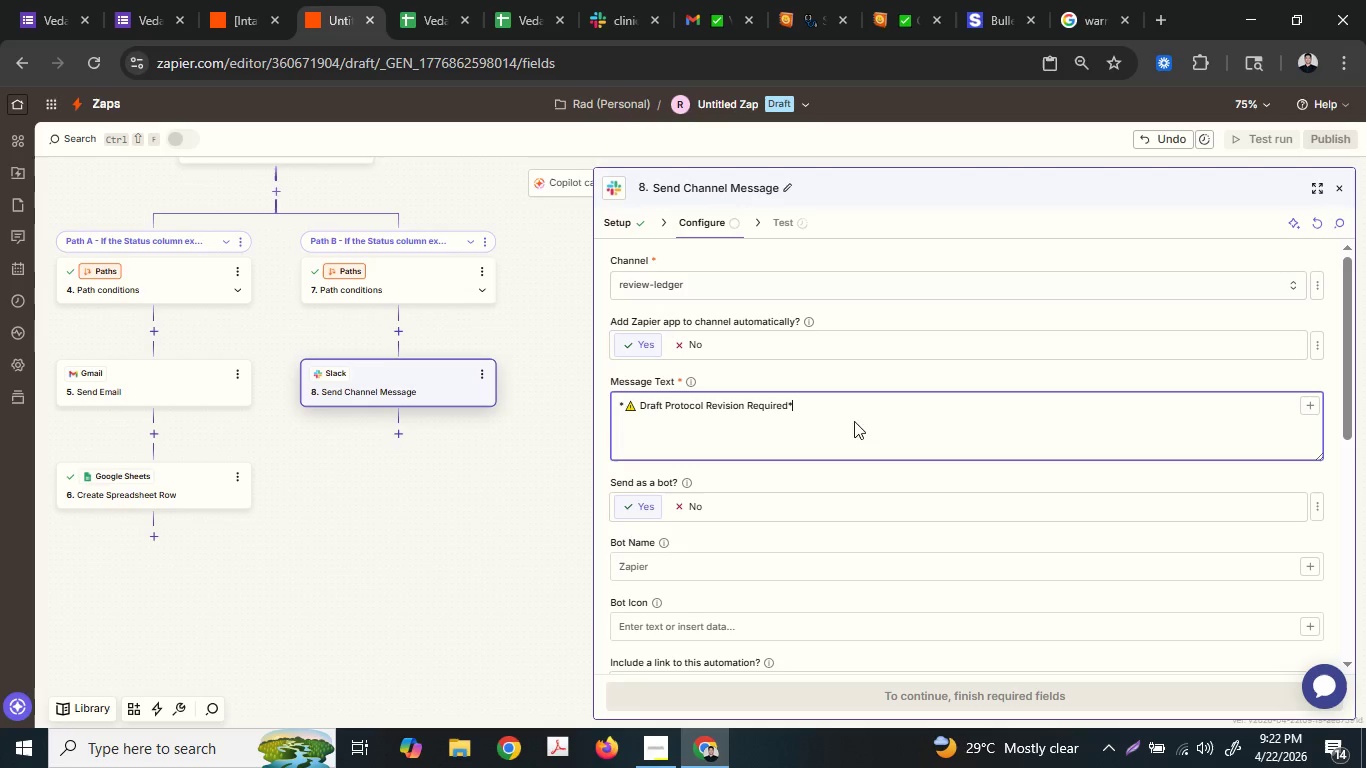 
key(Enter)
 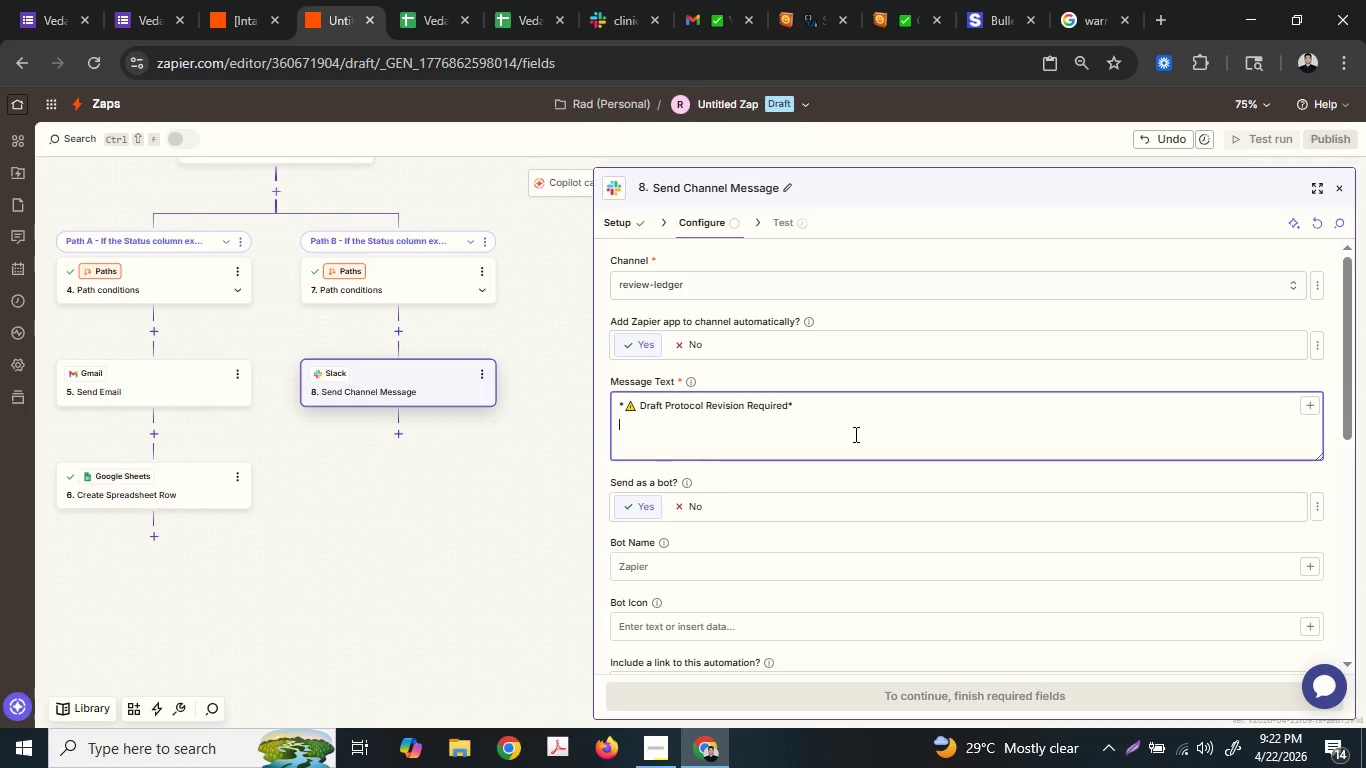 
wait(15.72)
 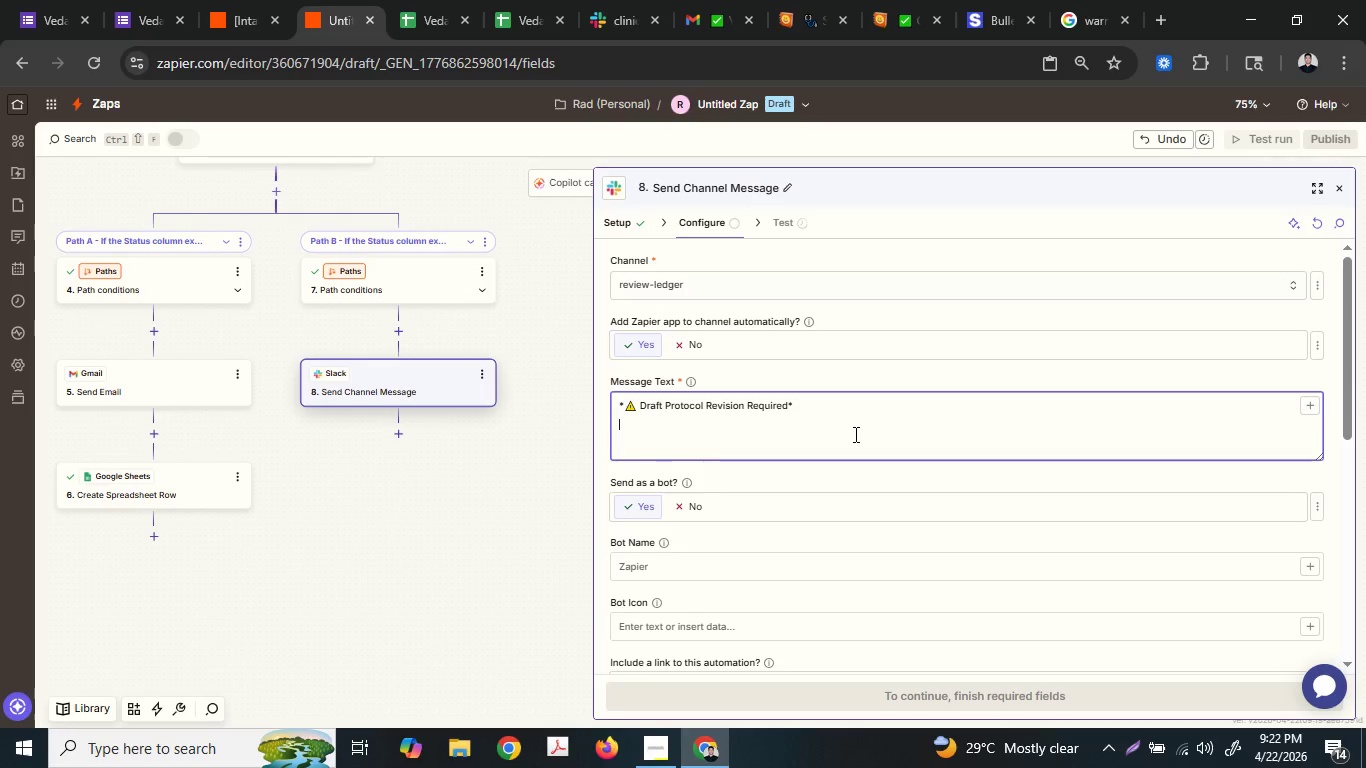 
type(Pa)
key(Backspace)
 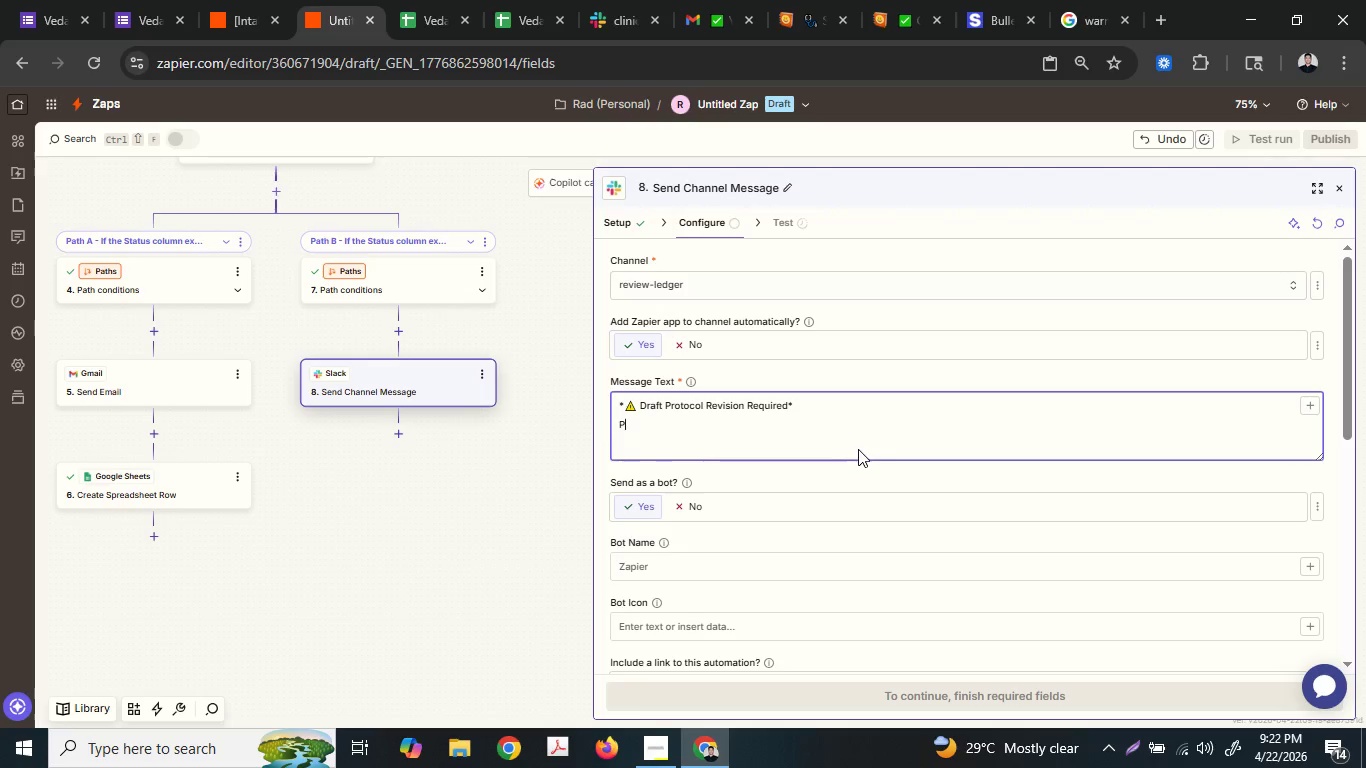 
key(Backspace)
 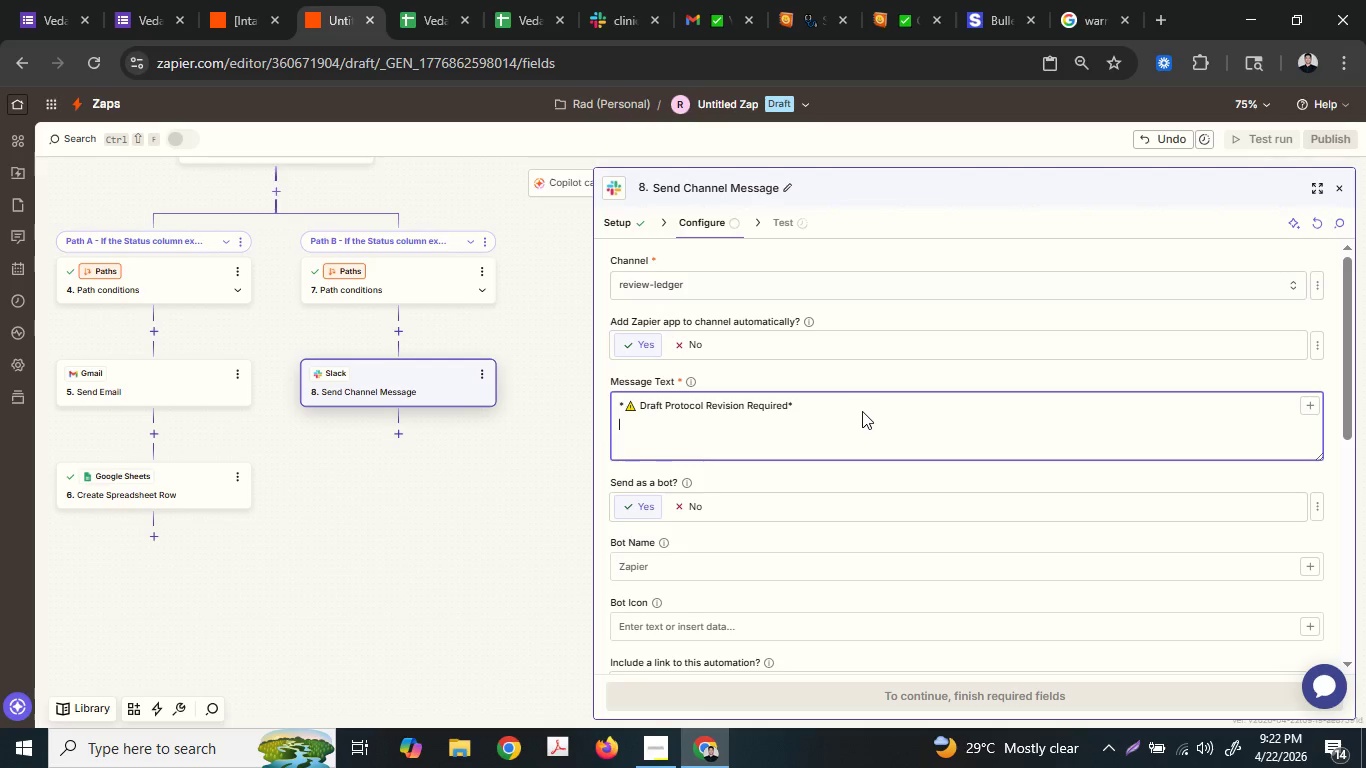 
left_click([996, 0])
 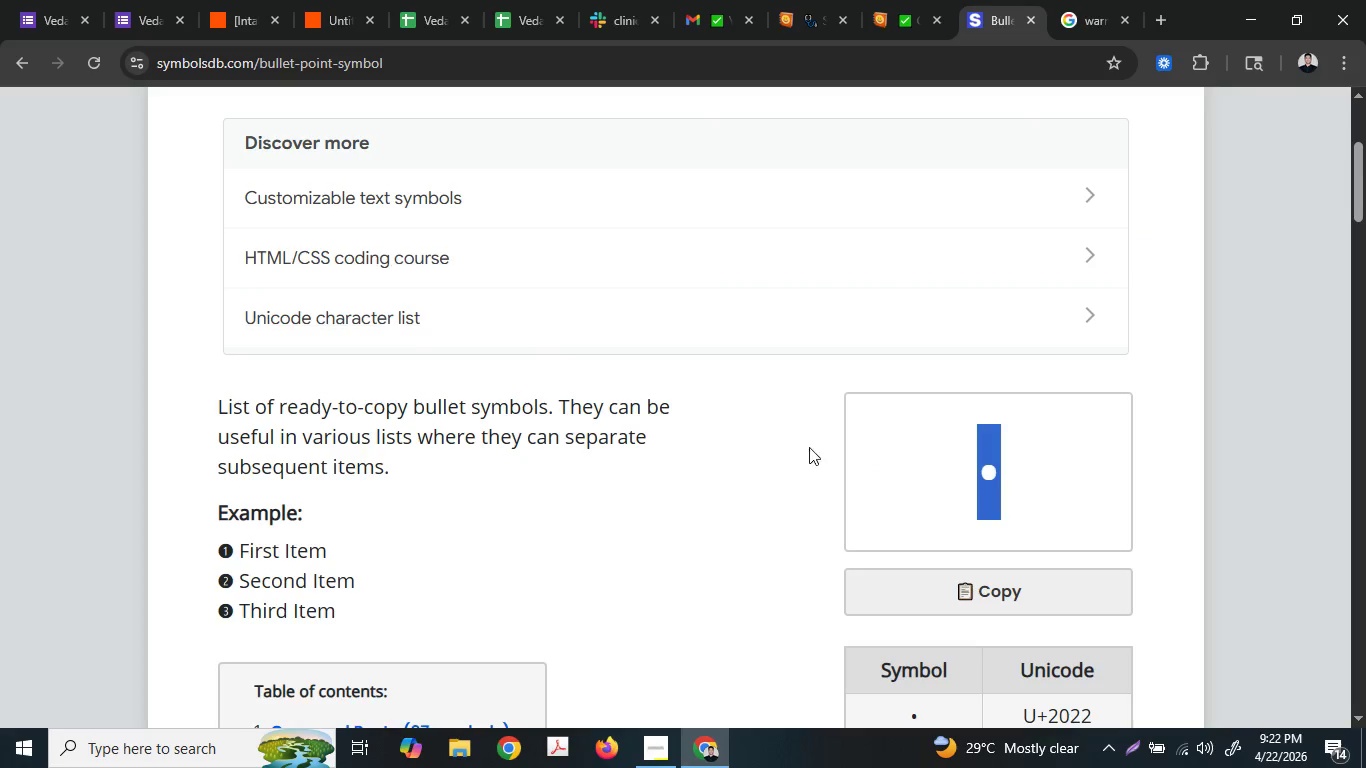 
key(Control+ControlLeft)
 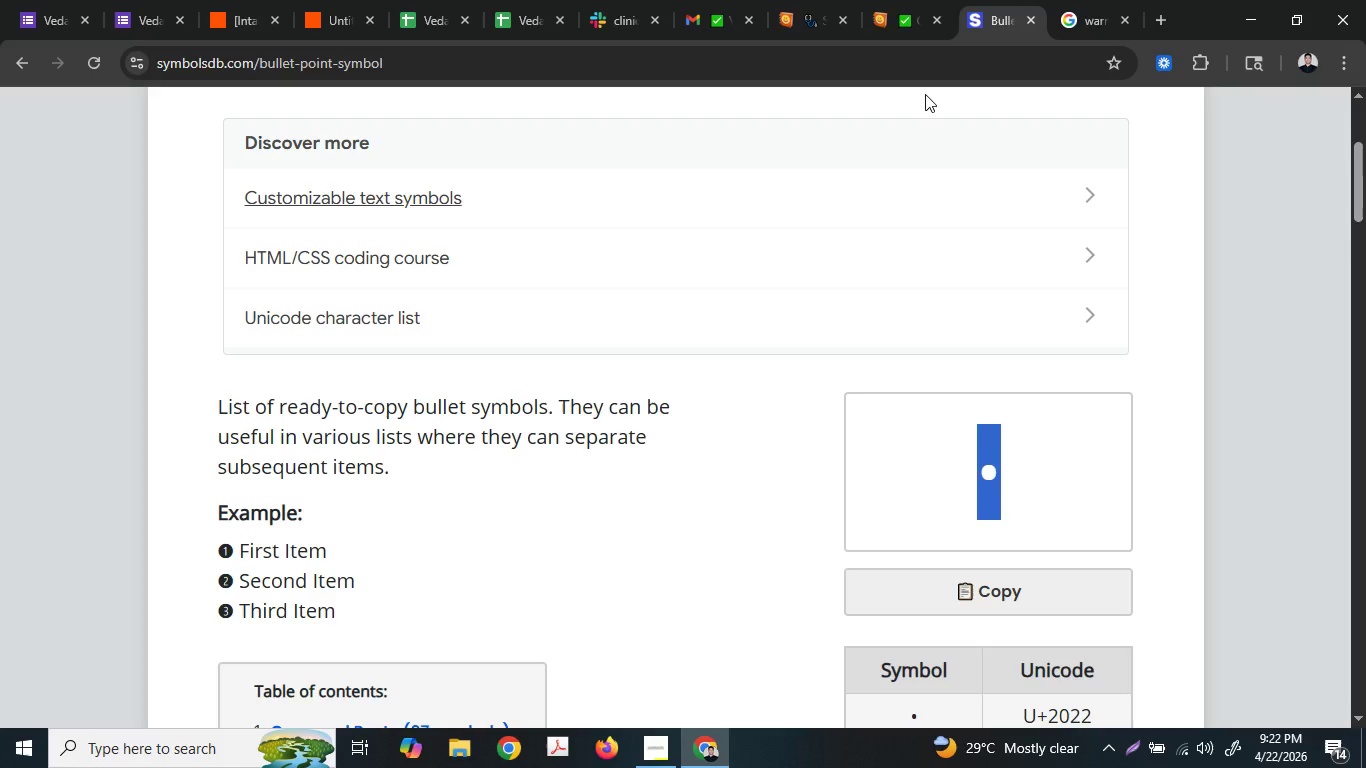 
key(Control+C)
 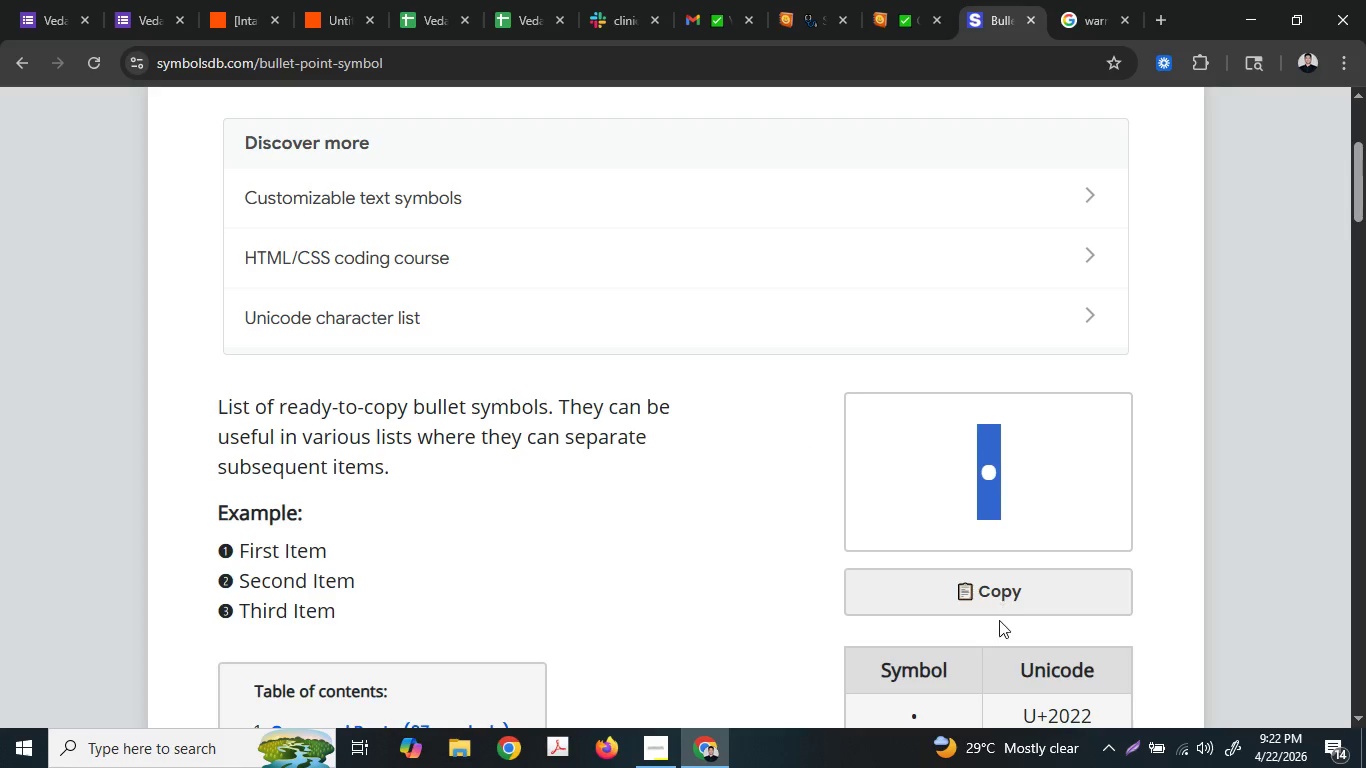 
double_click([991, 571])
 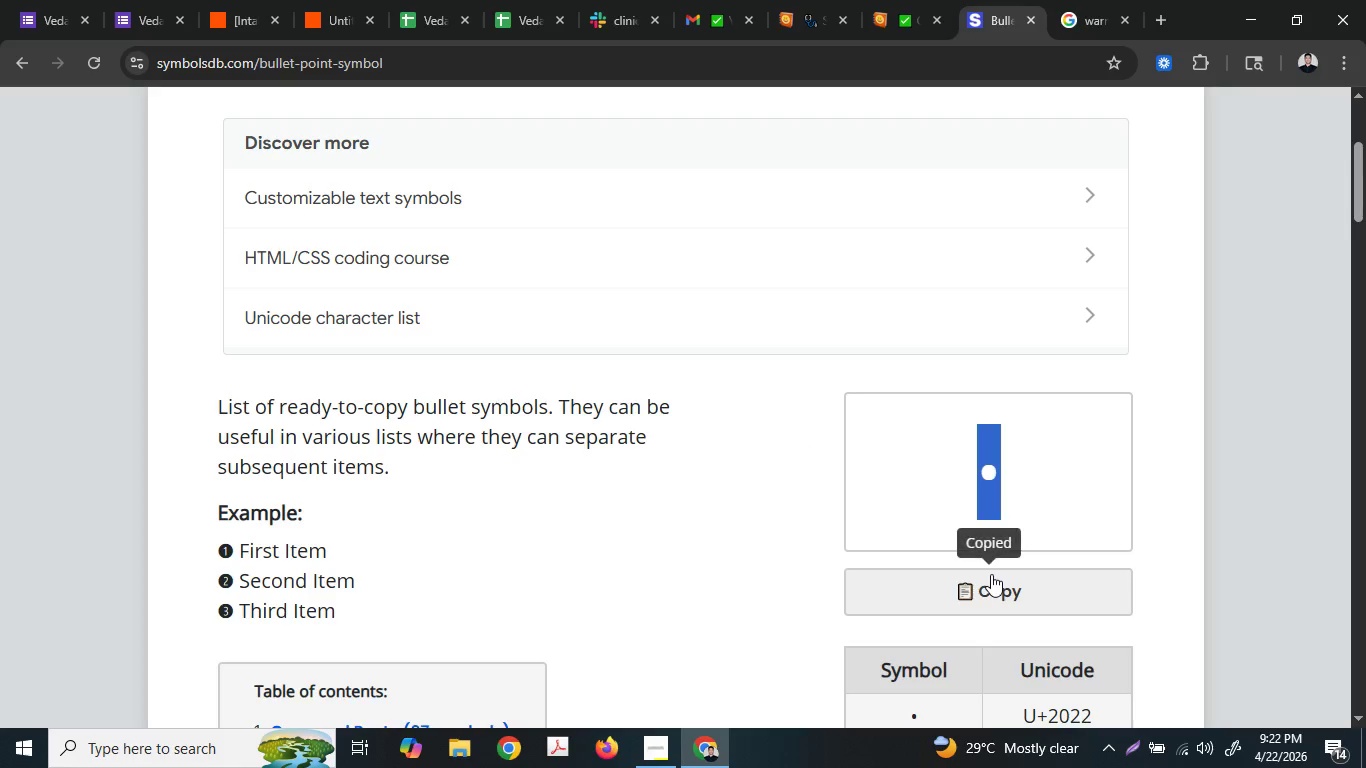 
left_click([991, 574])
 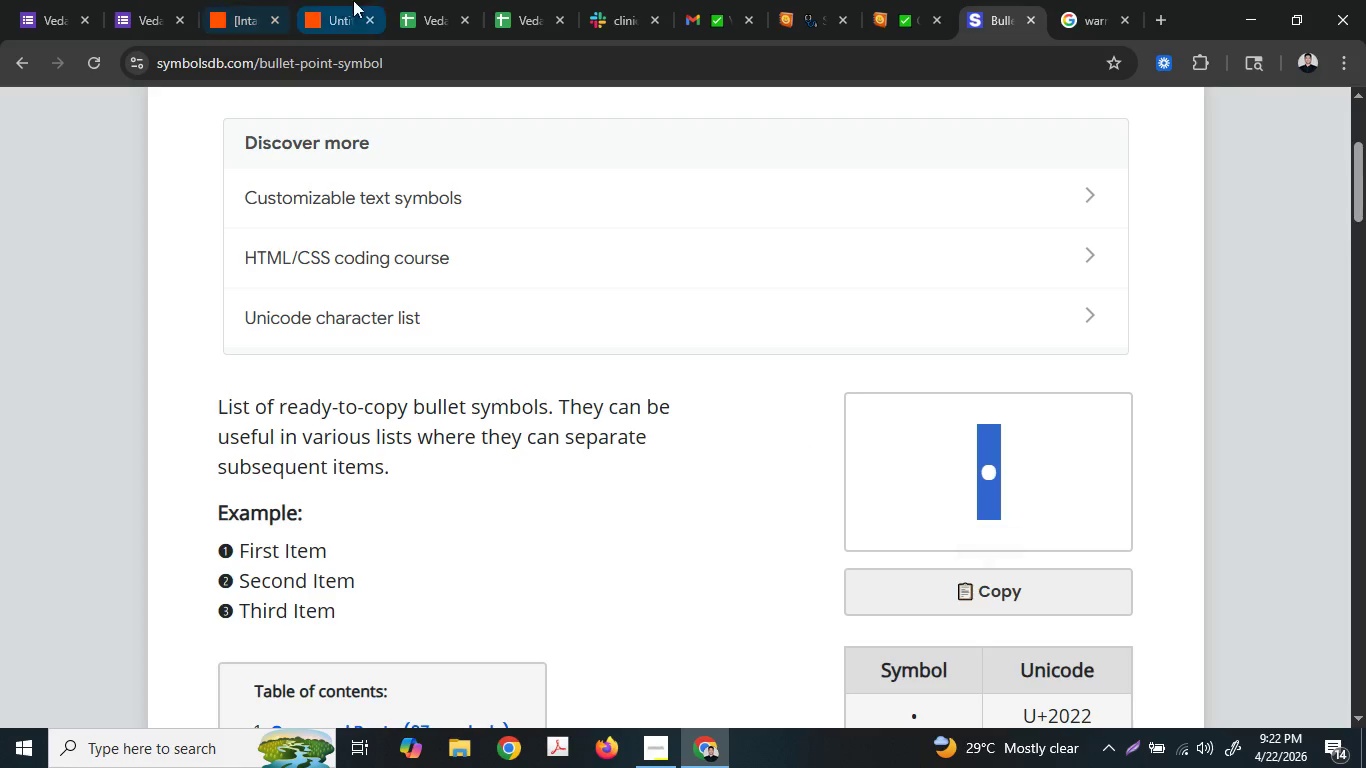 
left_click([411, 0])
 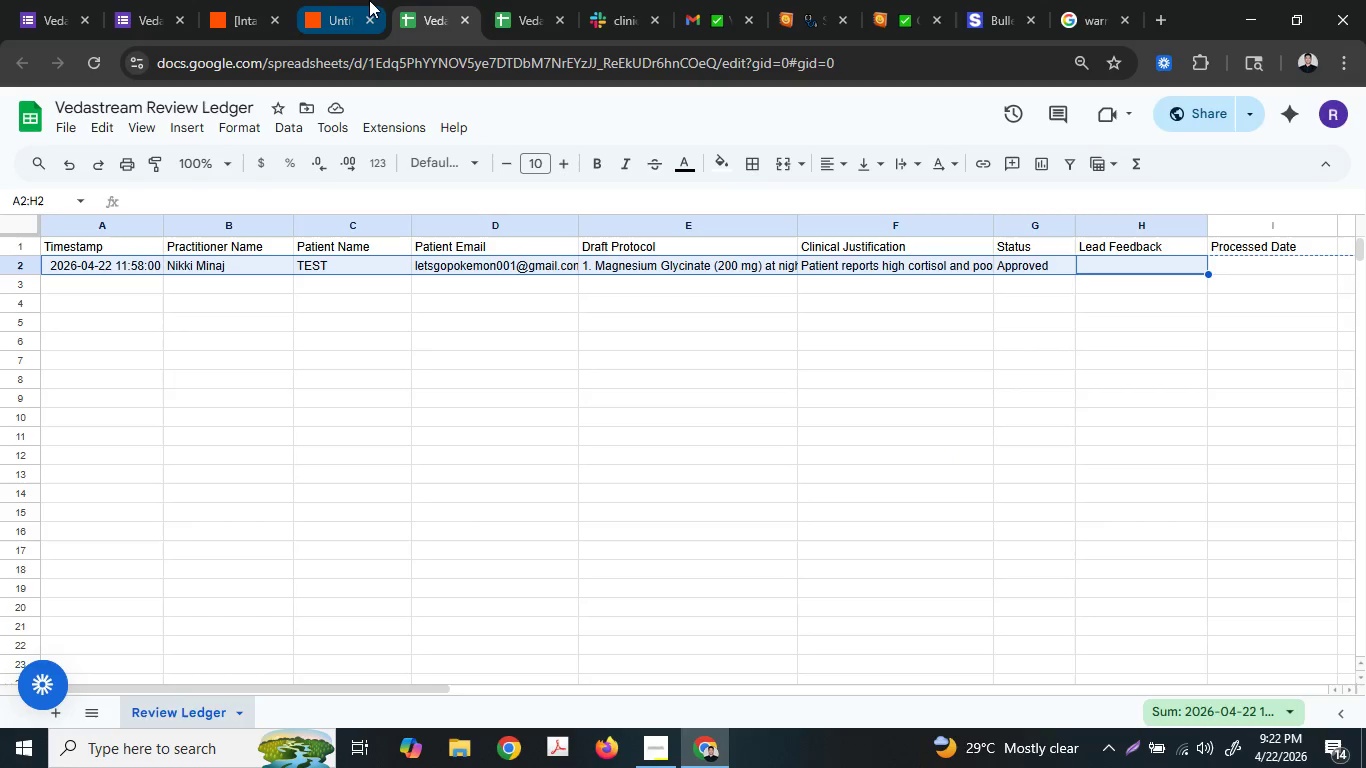 
left_click([369, 0])
 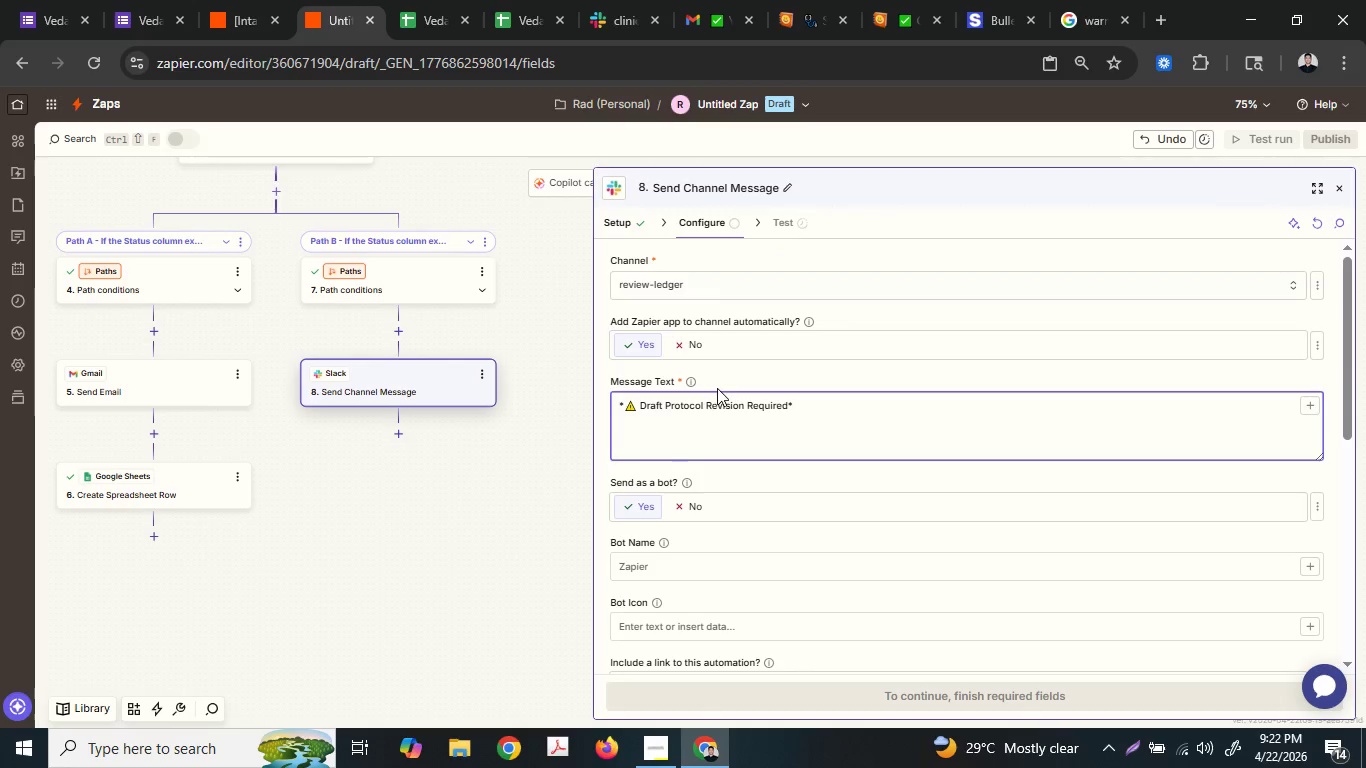 
key(Control+ControlLeft)
 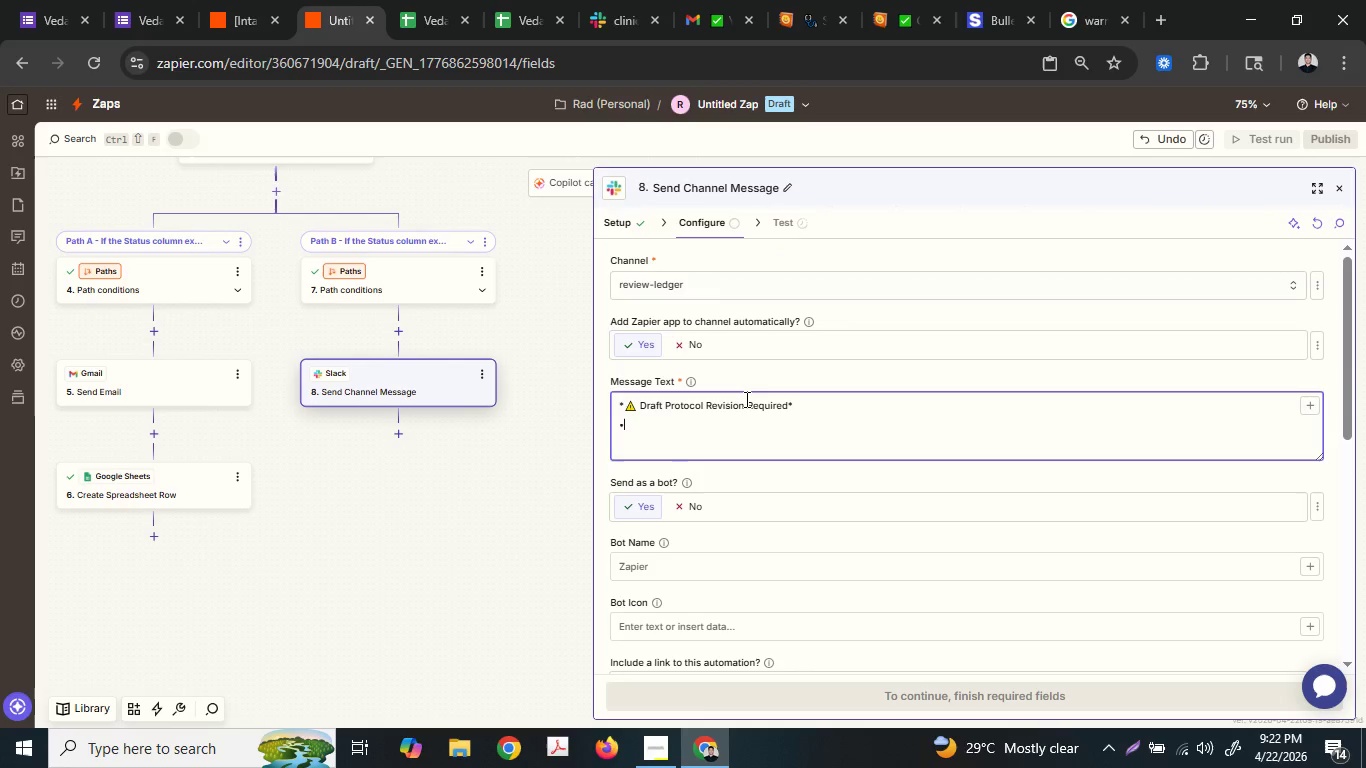 
key(Control+V)
 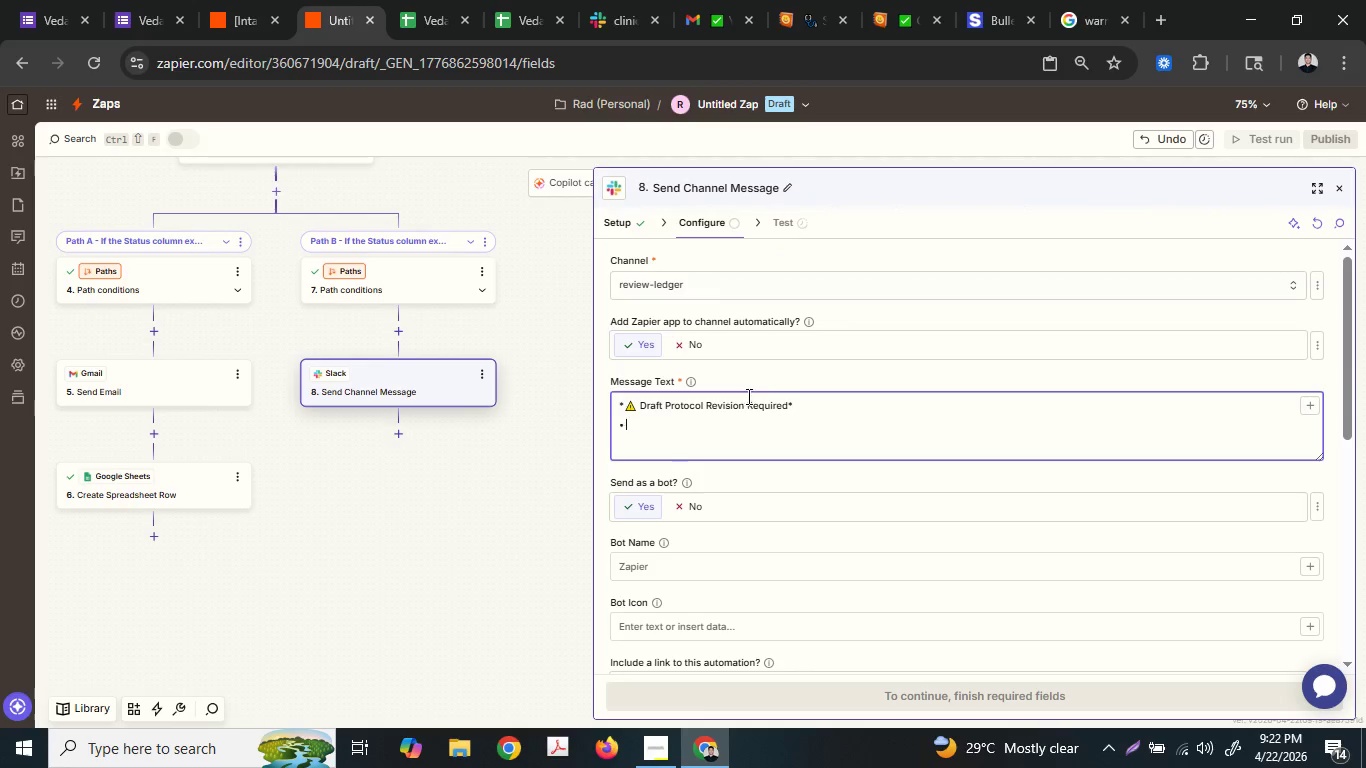 
type( Patient Name: )
 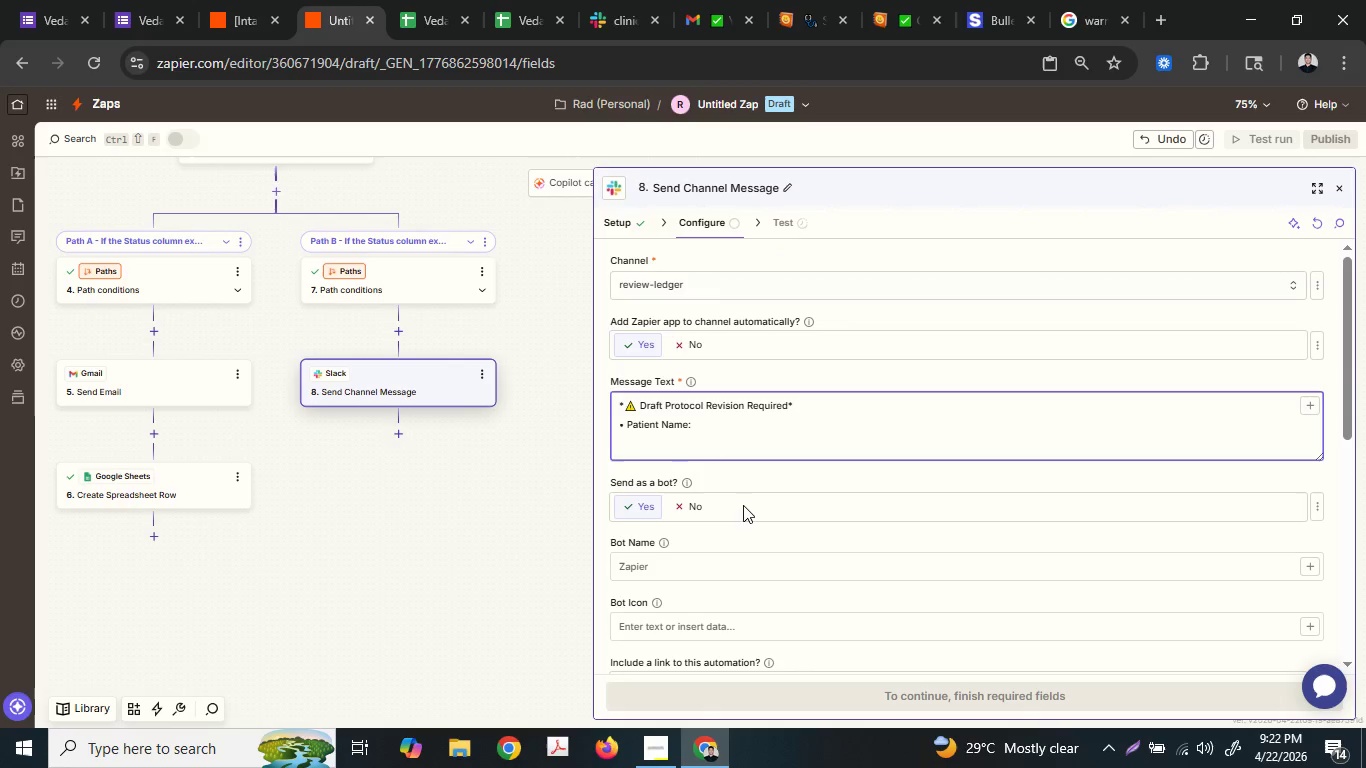 
left_click([1312, 407])
 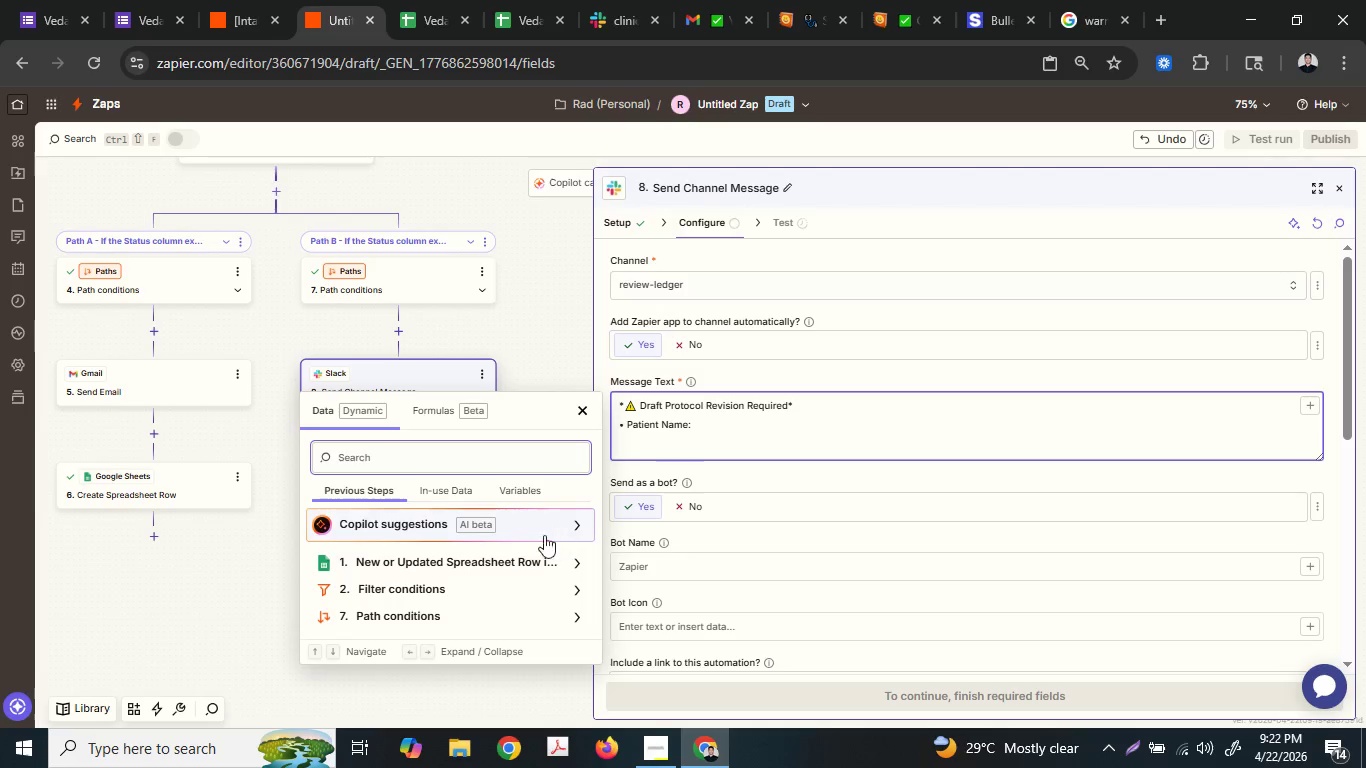 
left_click([507, 564])
 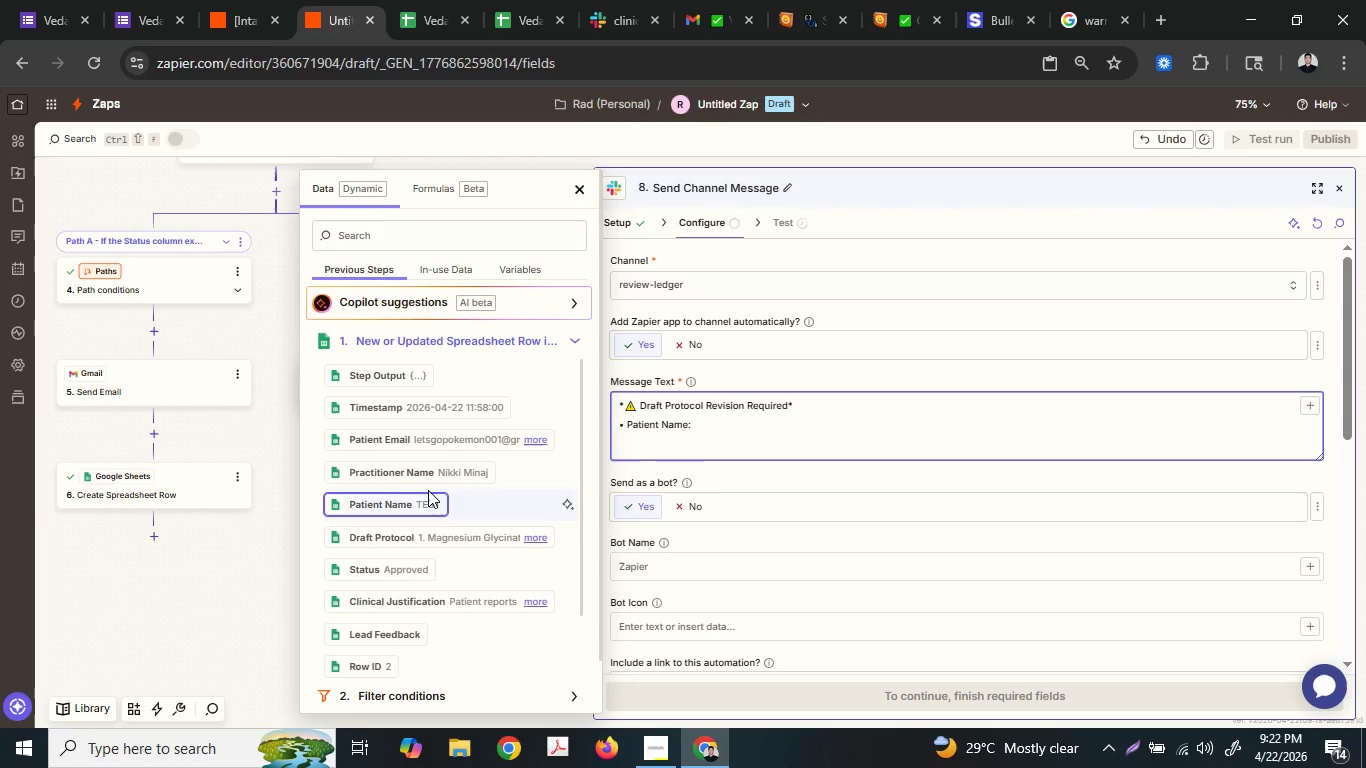 
left_click([433, 501])
 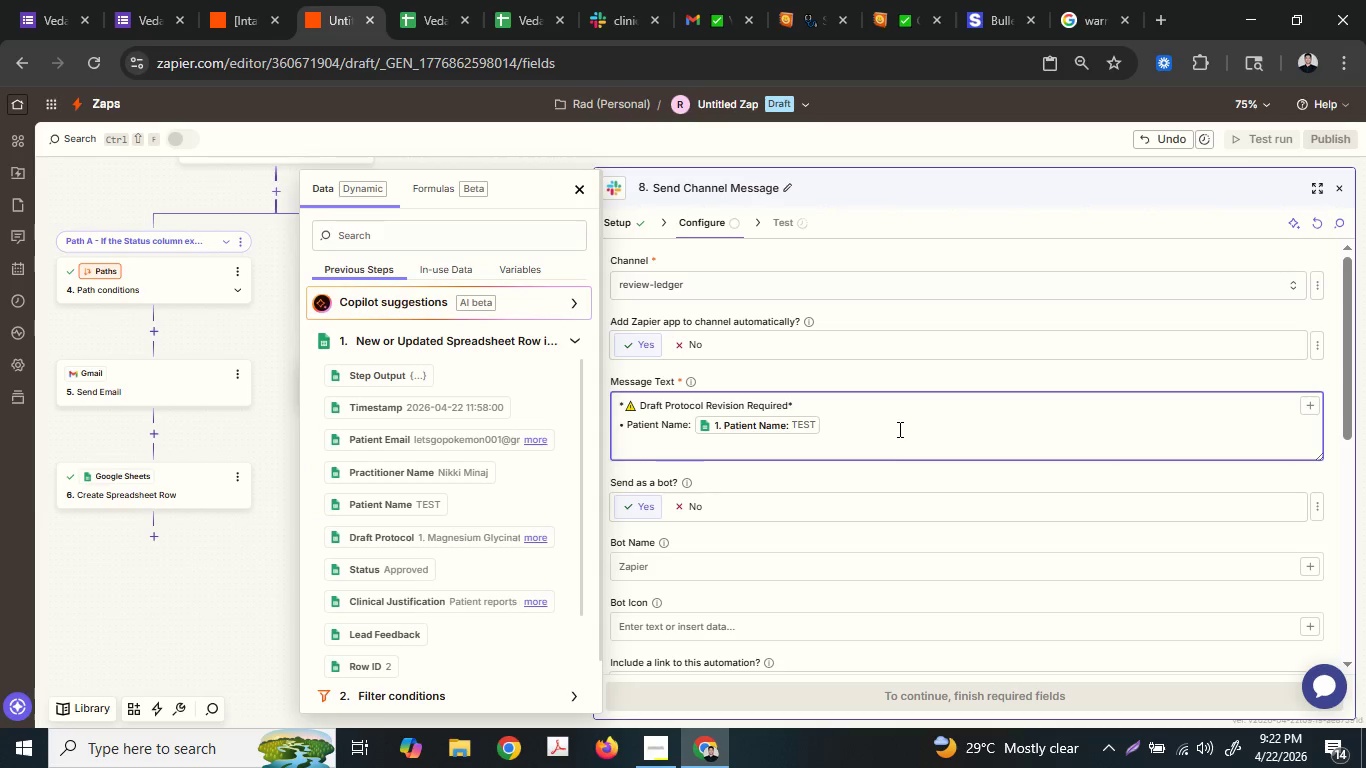 
left_click([898, 429])
 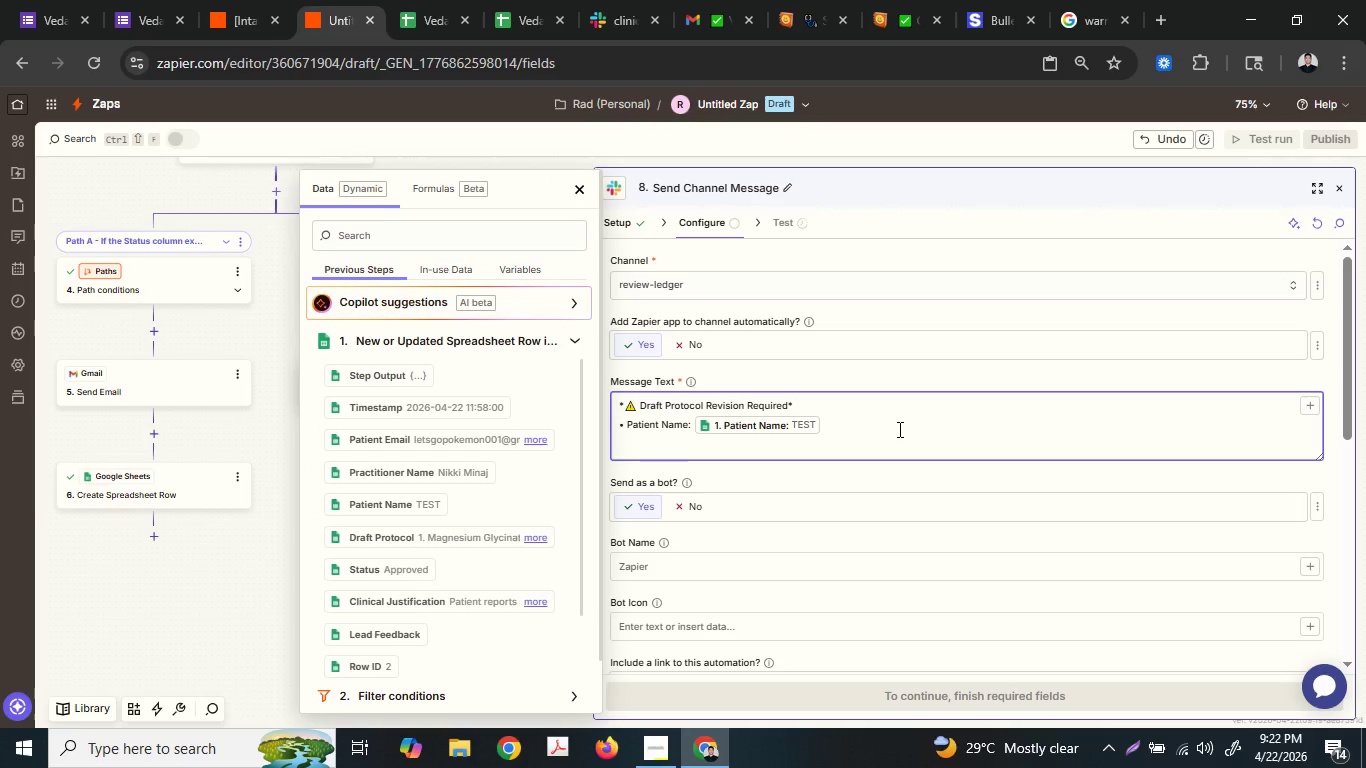 
wait(6.59)
 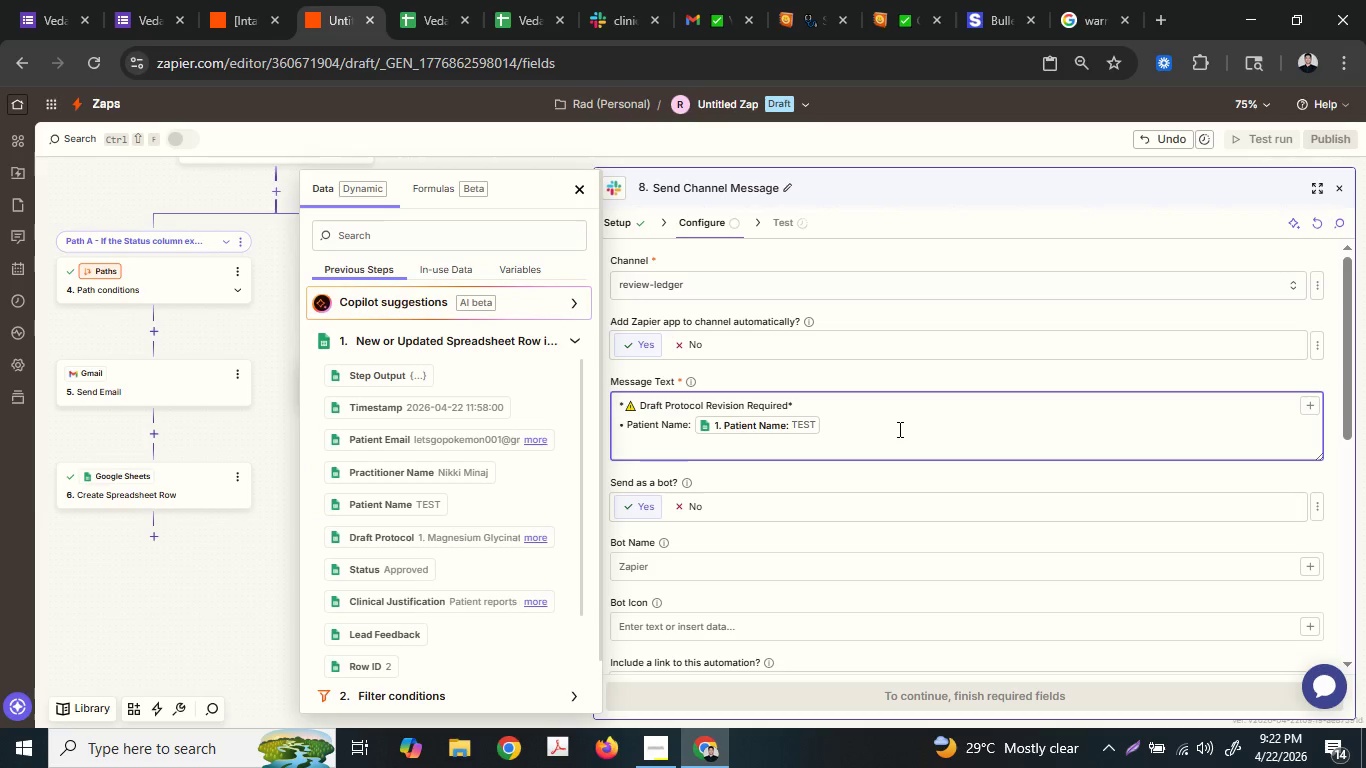 
key(Enter)
 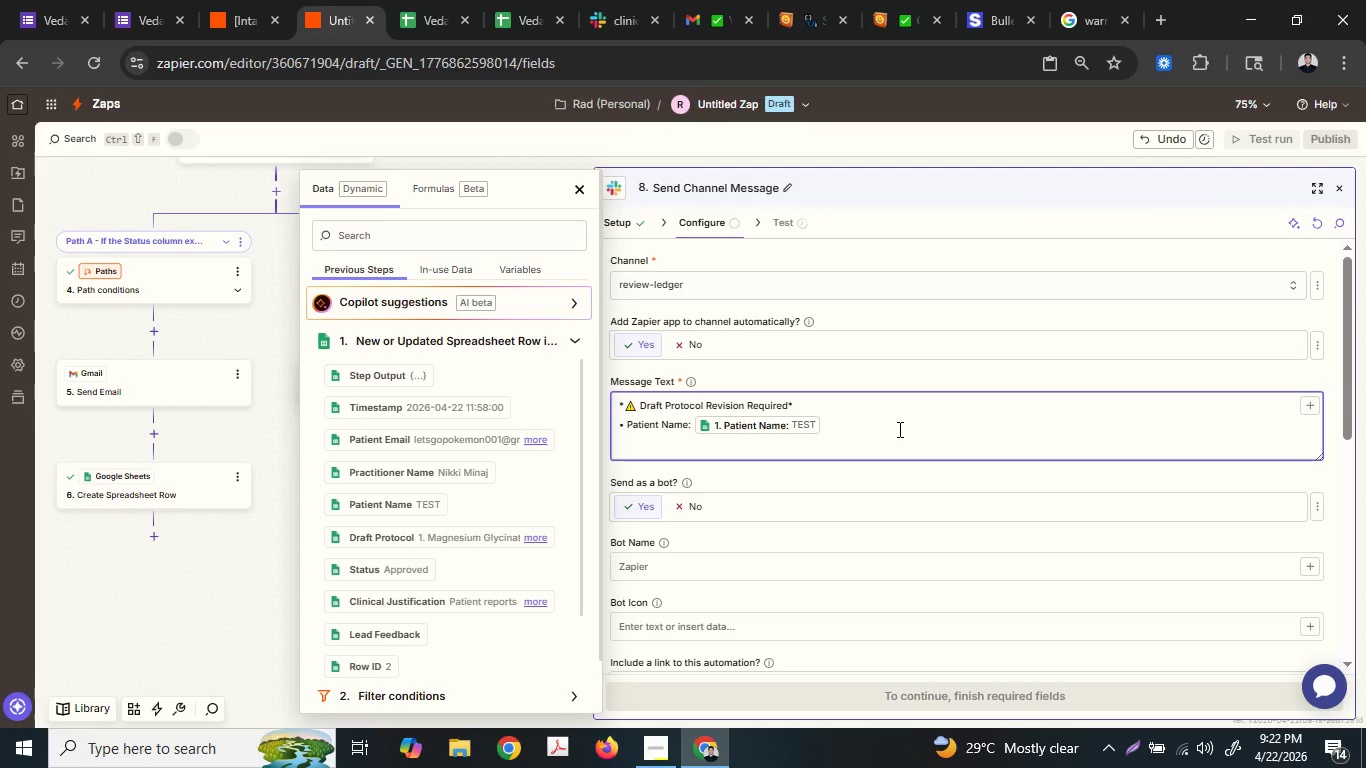 
key(Control+V)
 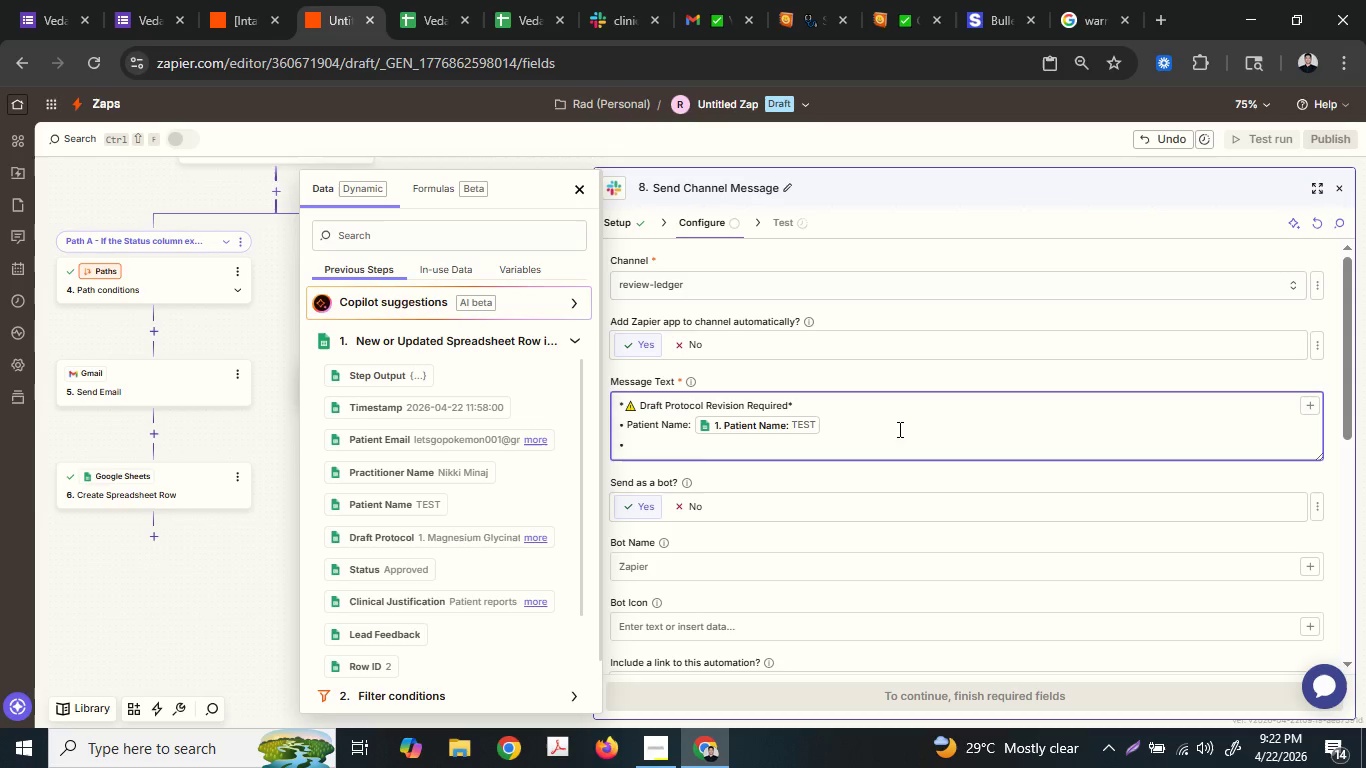 
key(Space)
 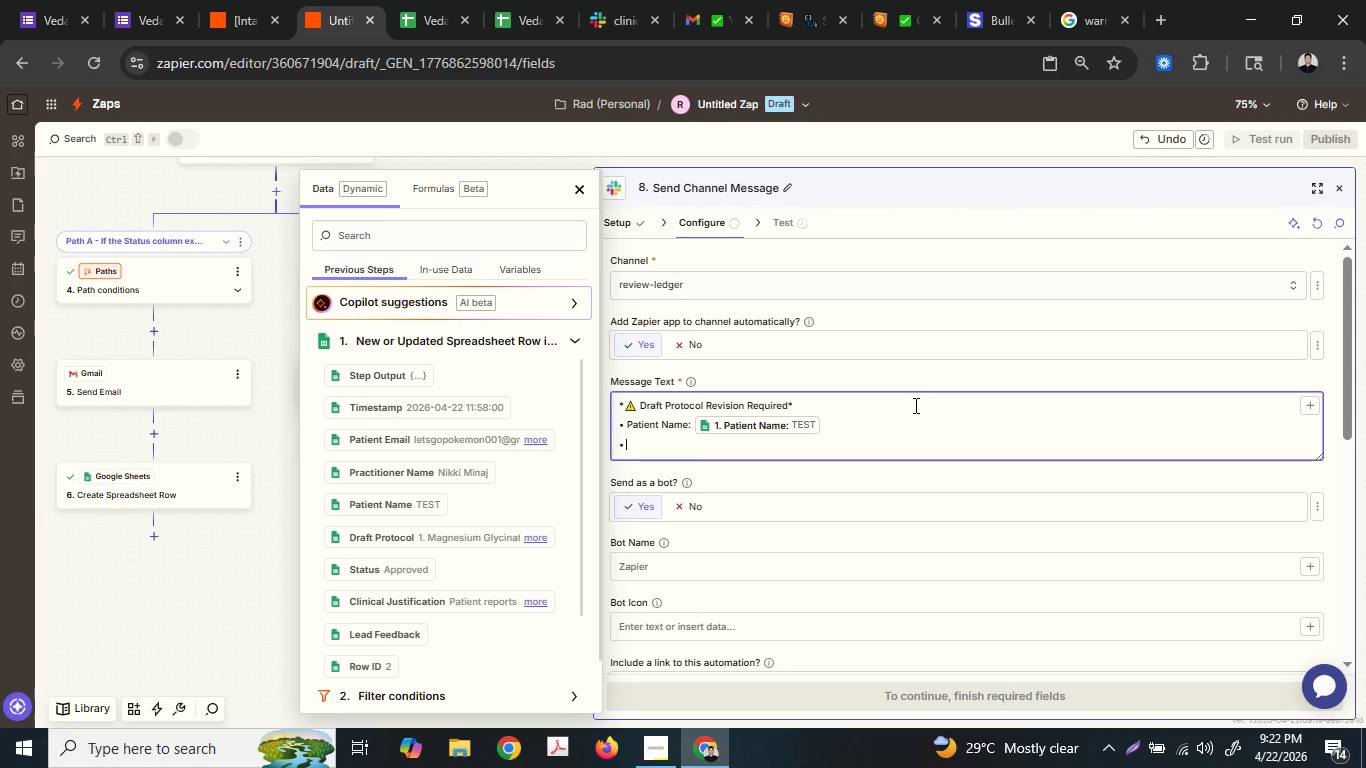 
key(Shift+ShiftLeft)
 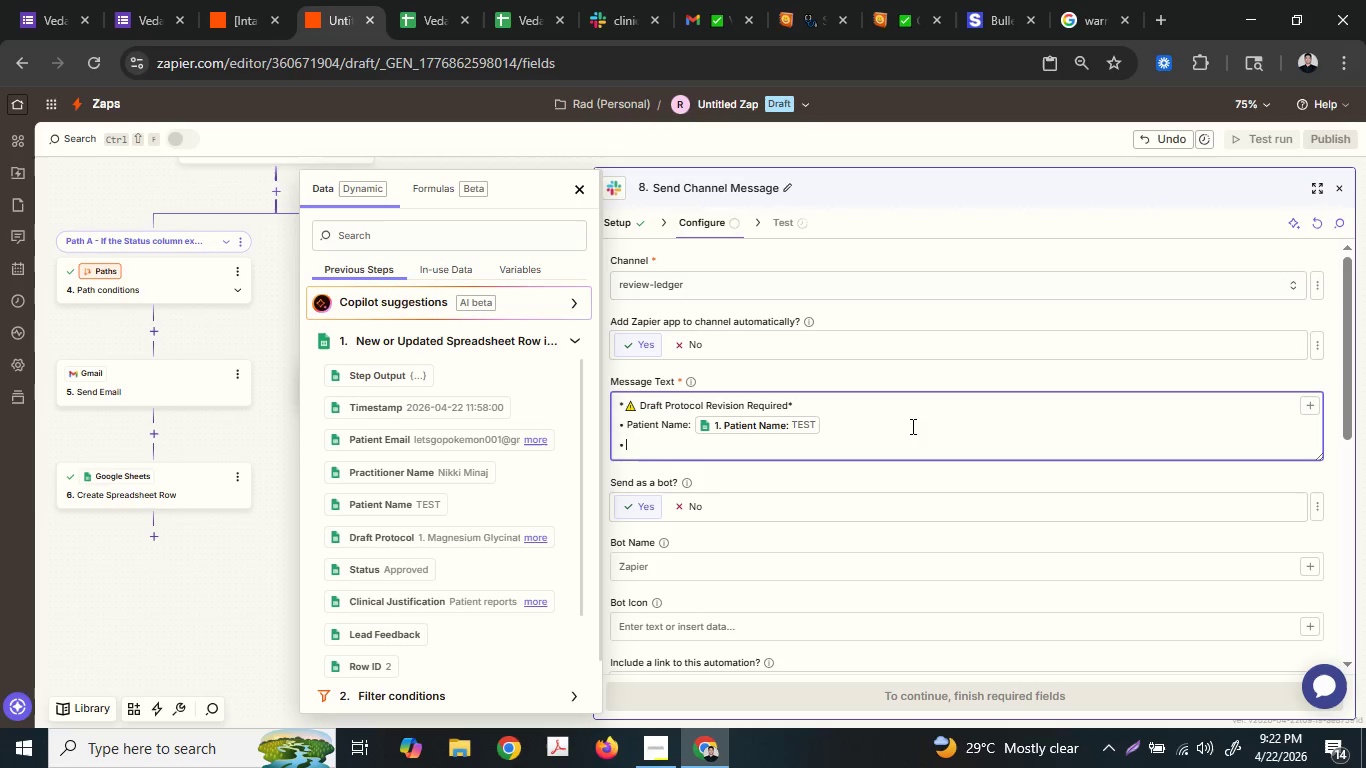 
type(Practitioner Name: )
 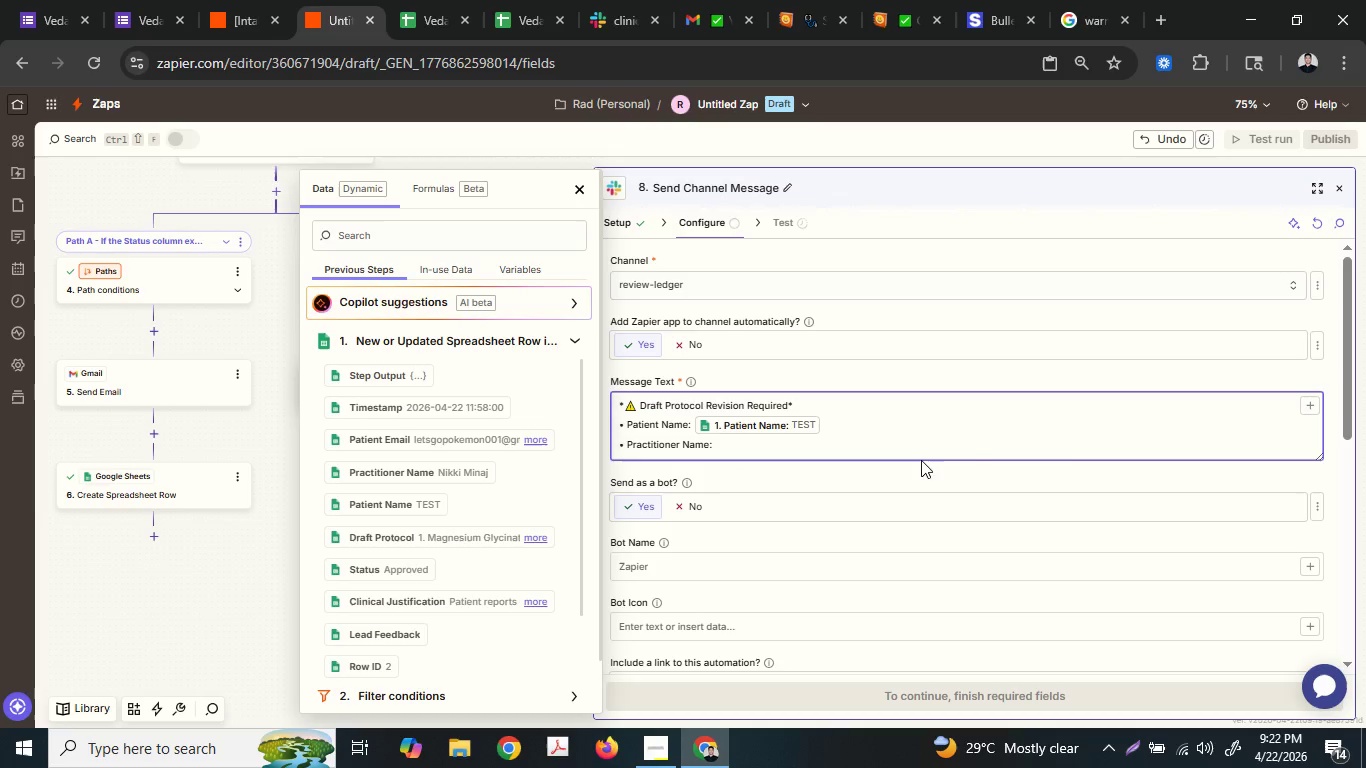 
wait(5.52)
 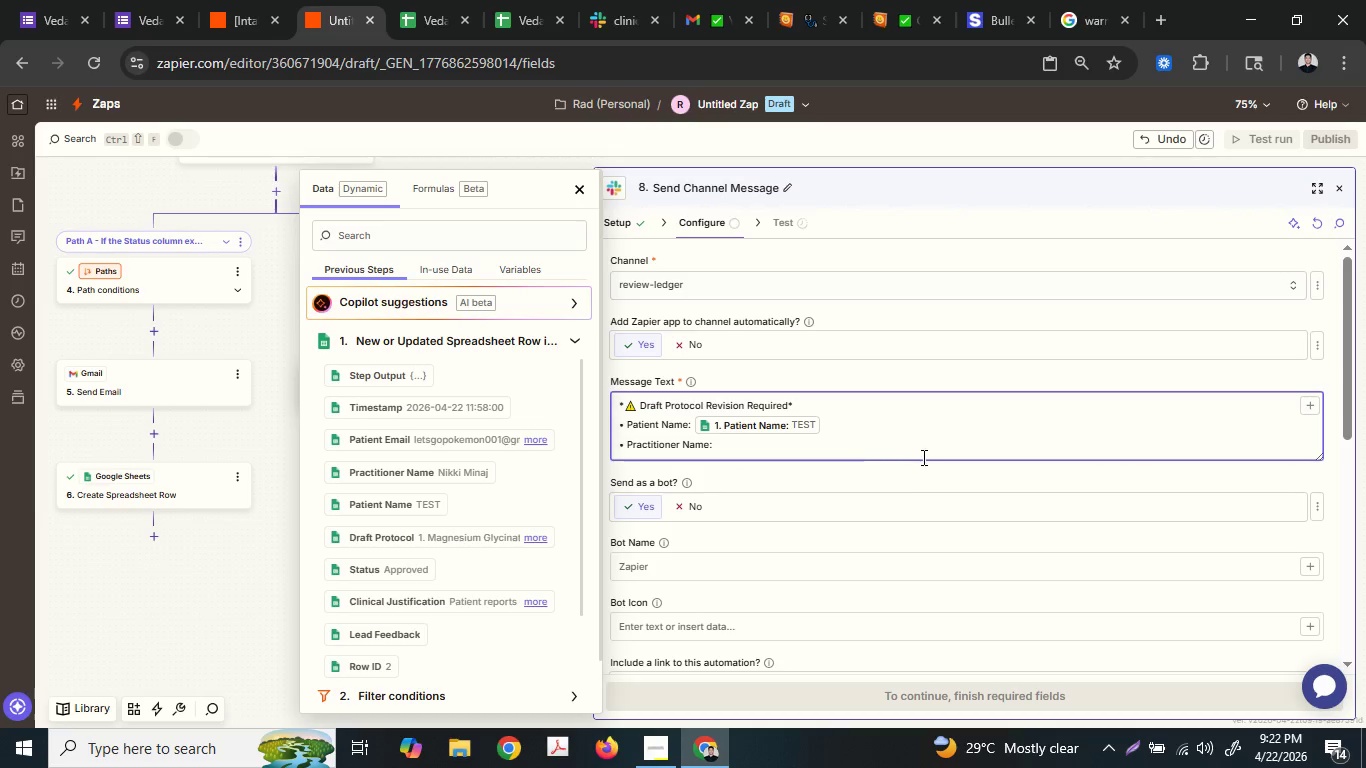 
key(Enter)
 